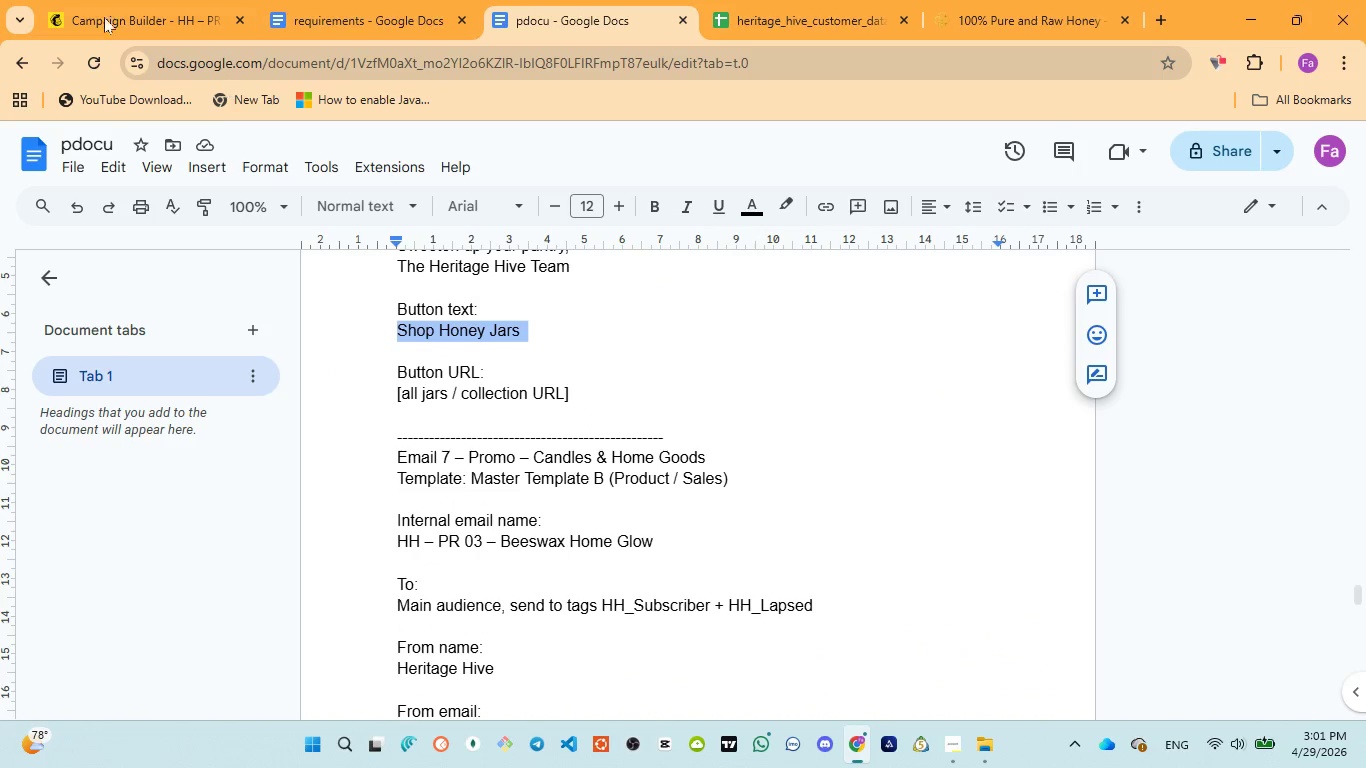 
left_click([80, 0])
 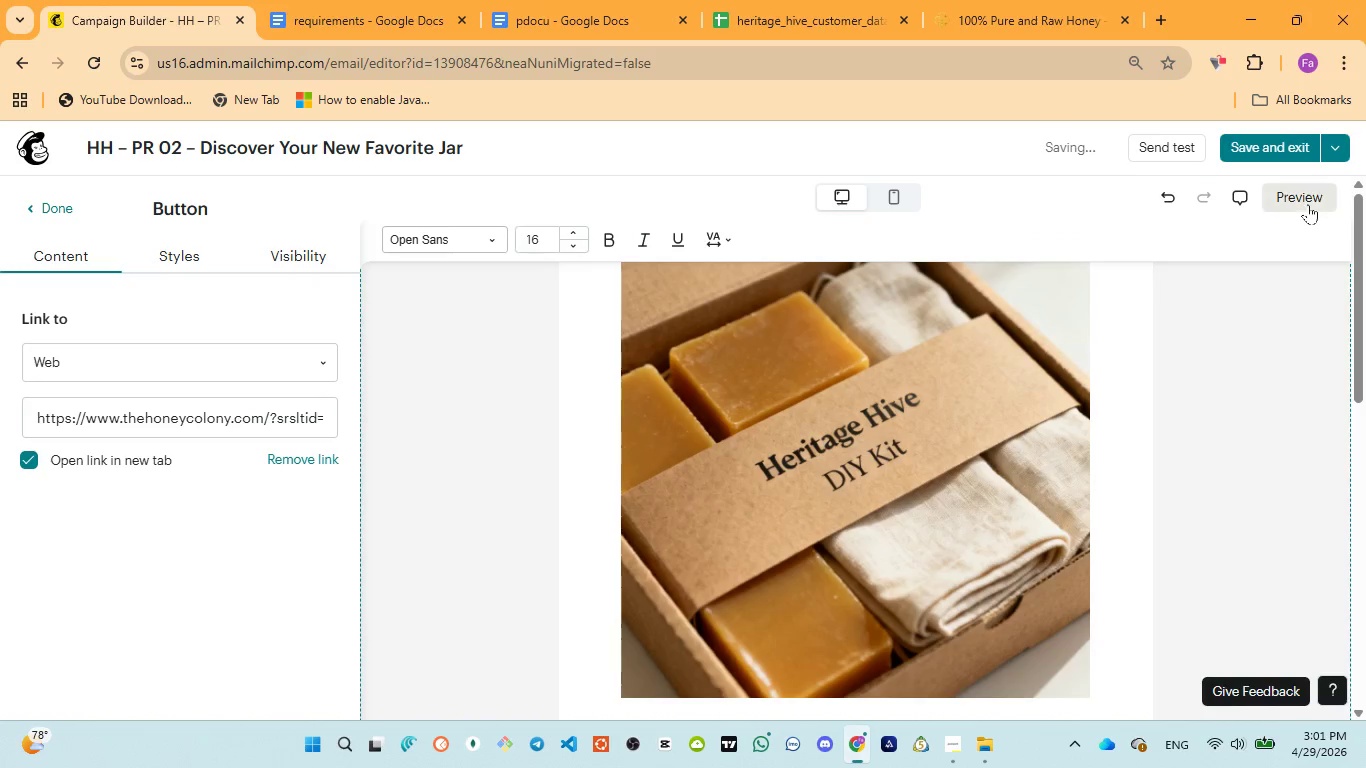 
left_click([1308, 203])
 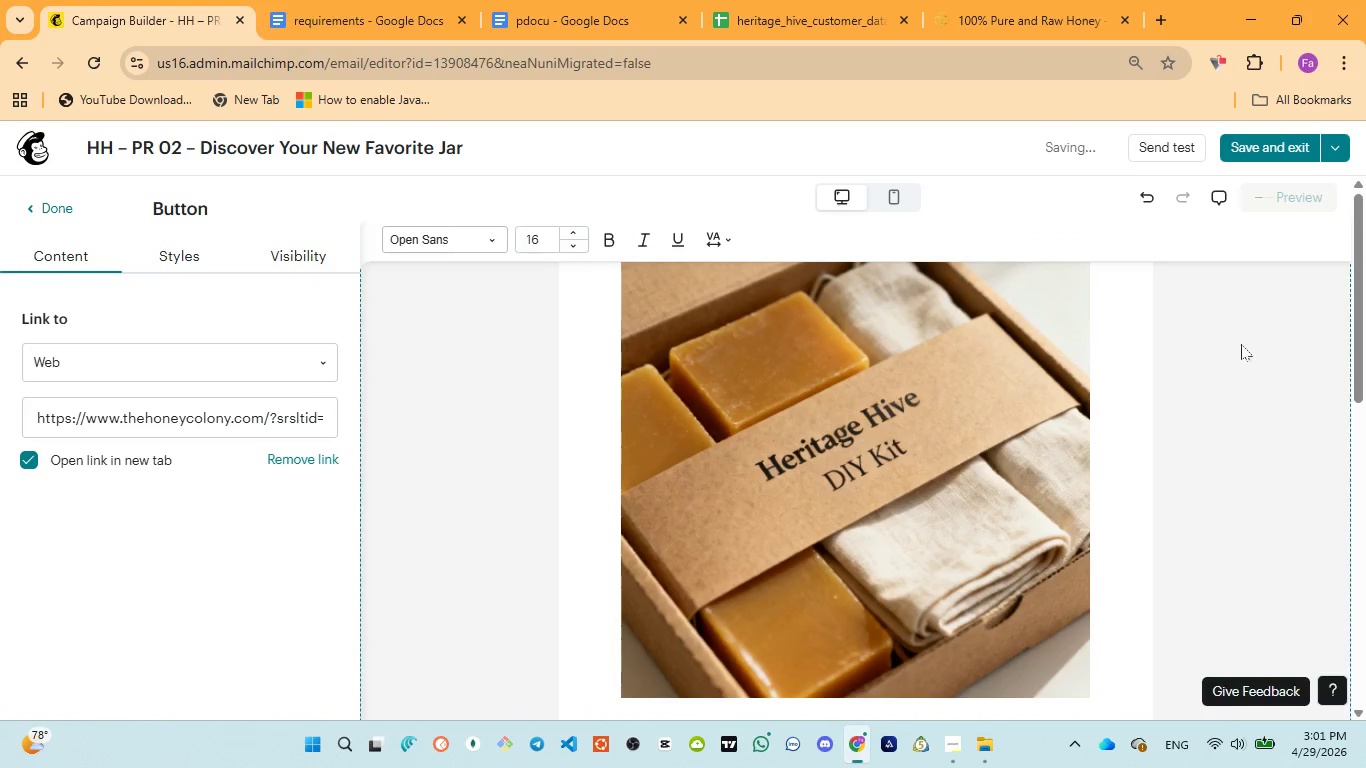 
mouse_move([1203, 389])
 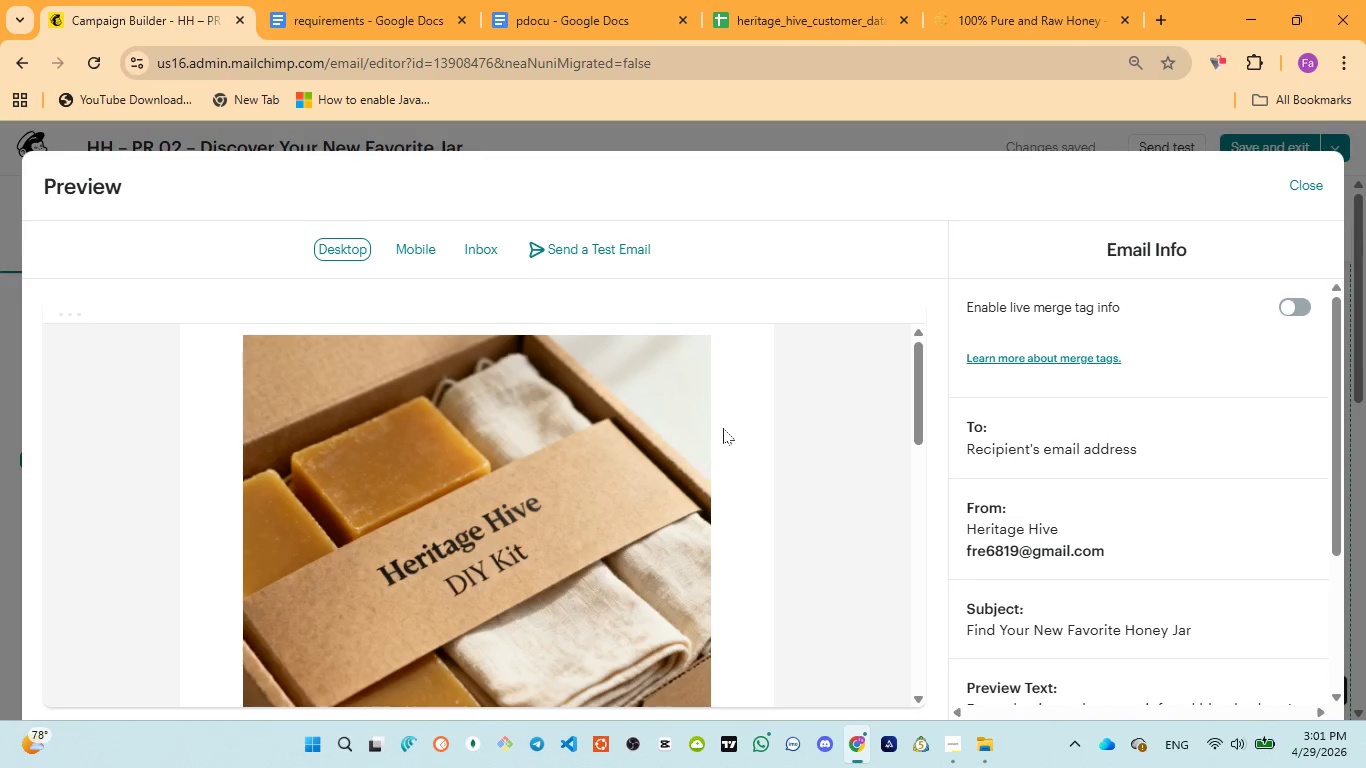 
scroll: coordinate [715, 435], scroll_direction: down, amount: 5.0
 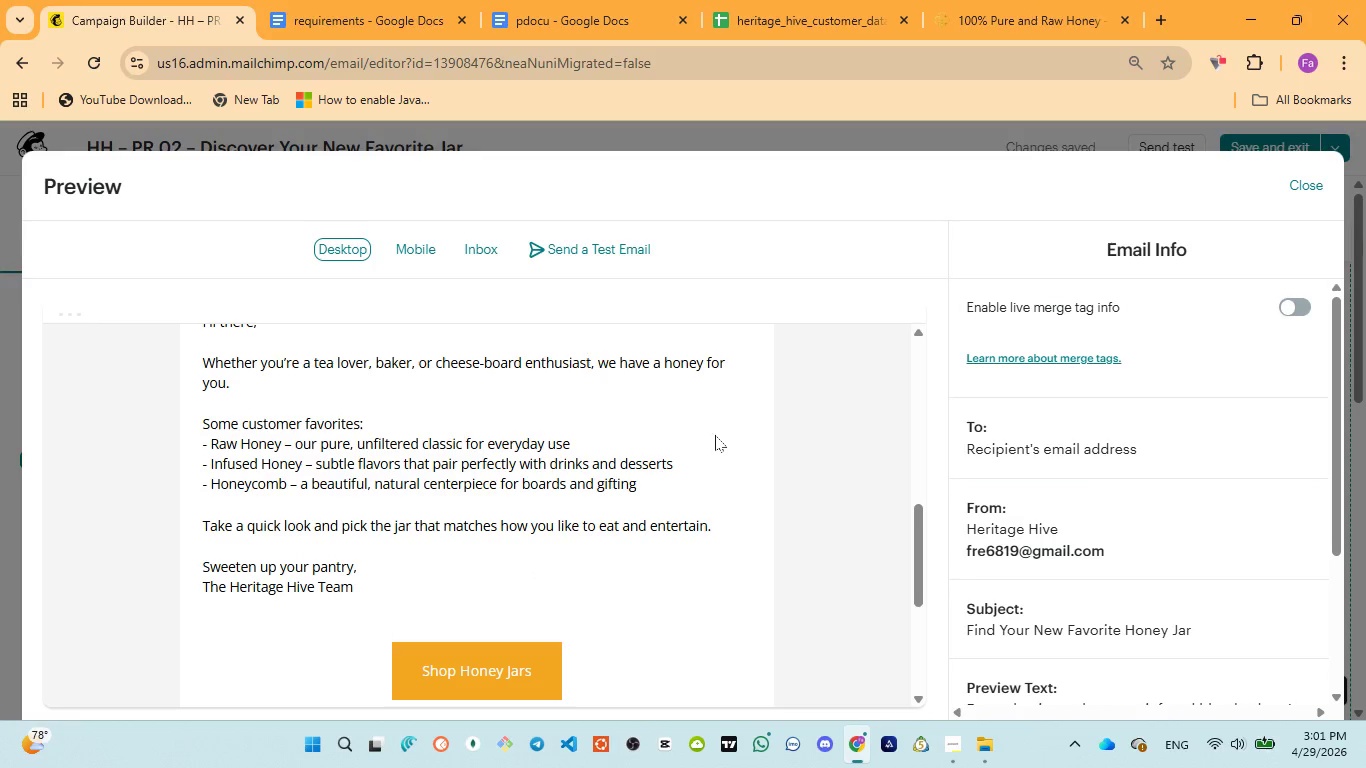 
wait(8.53)
 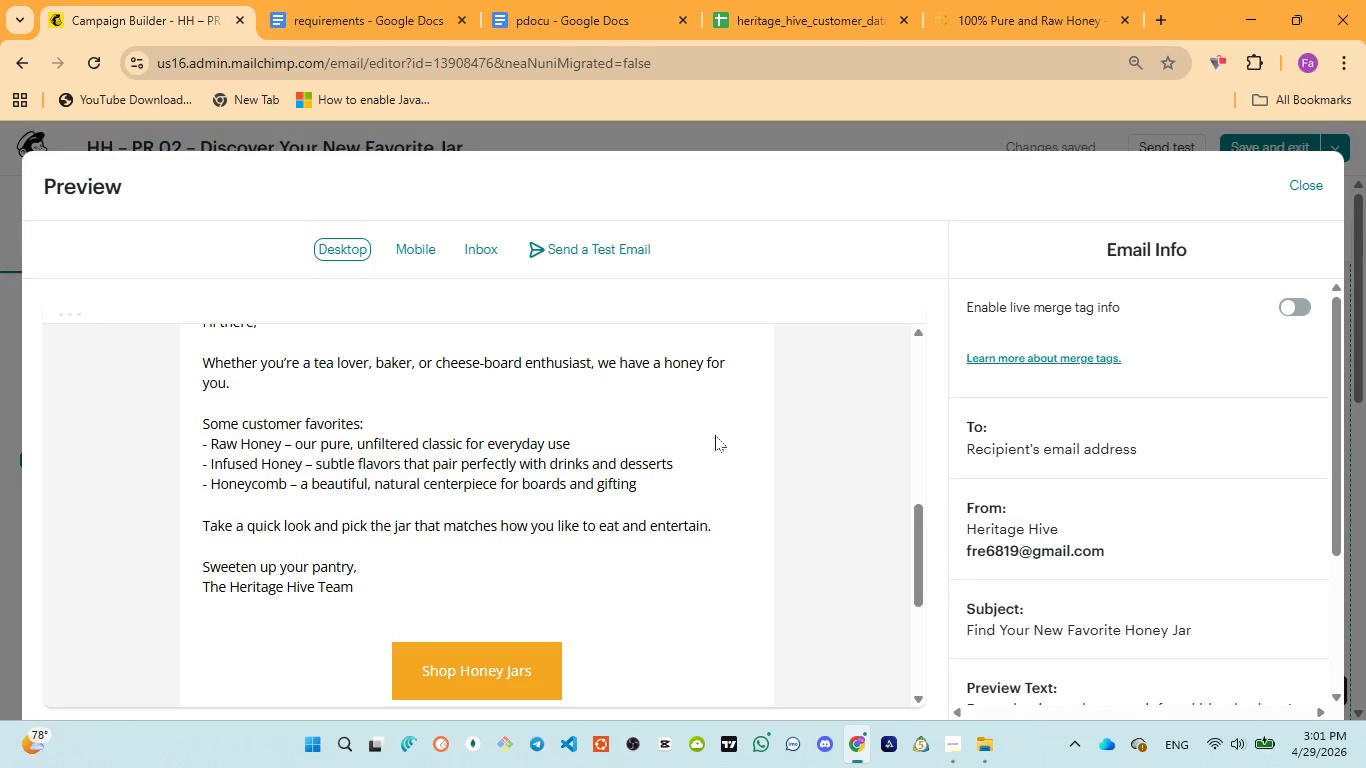 
scroll: coordinate [714, 436], scroll_direction: up, amount: 1.0
 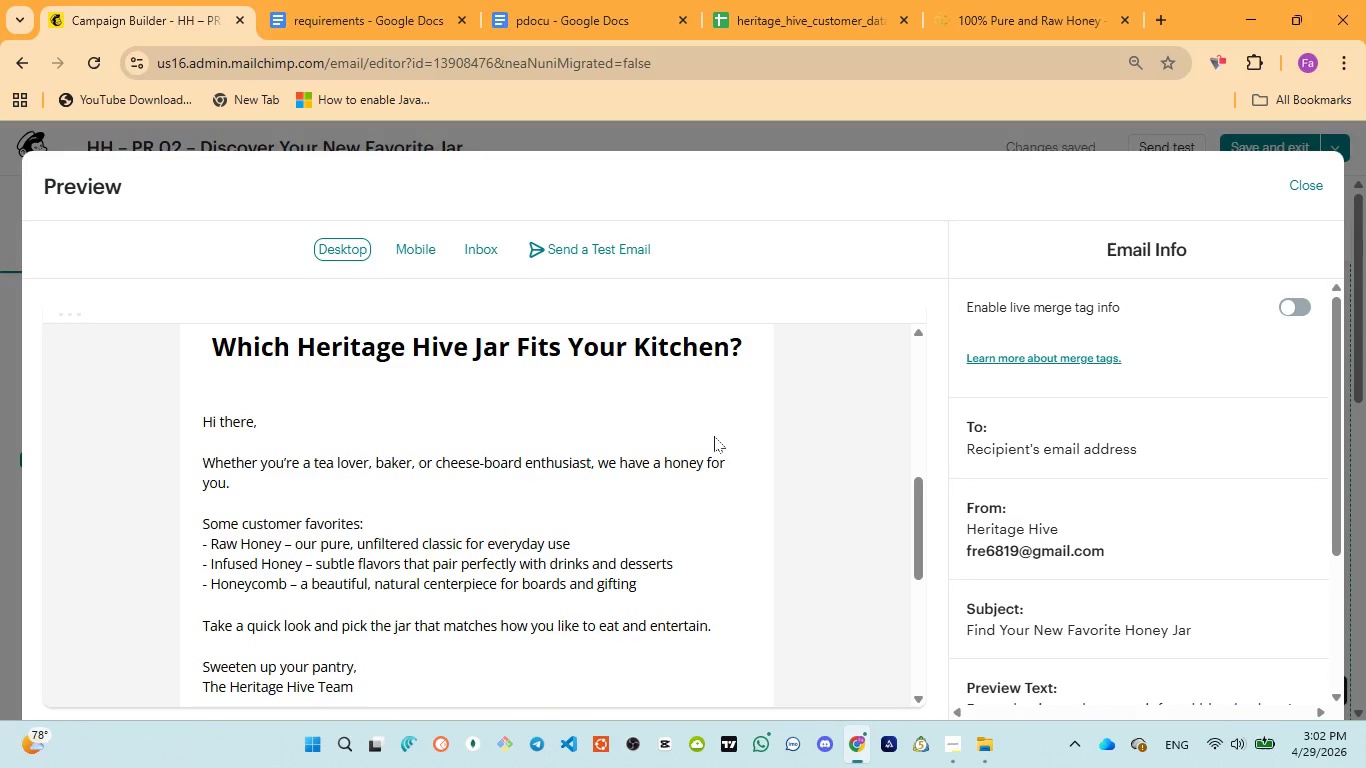 
scroll: coordinate [495, 426], scroll_direction: down, amount: 6.0
 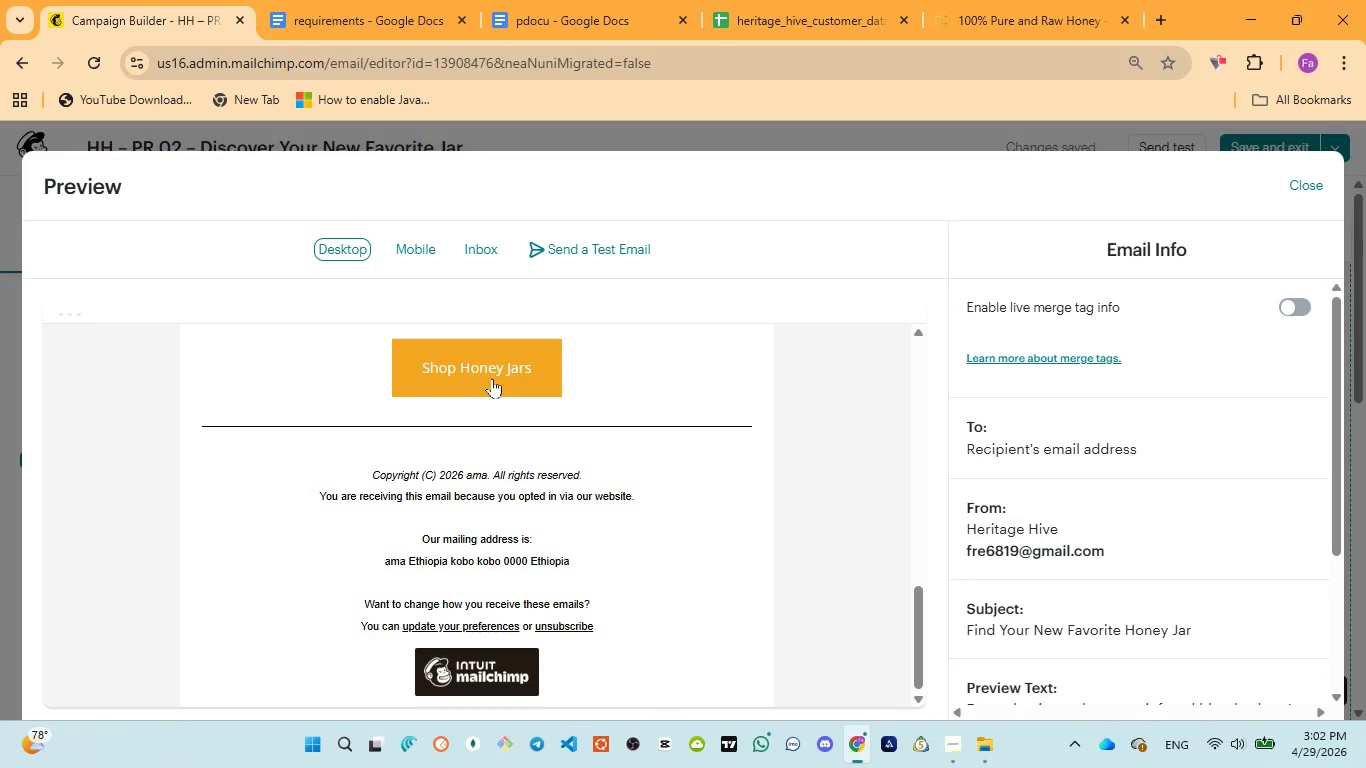 
left_click([493, 371])
 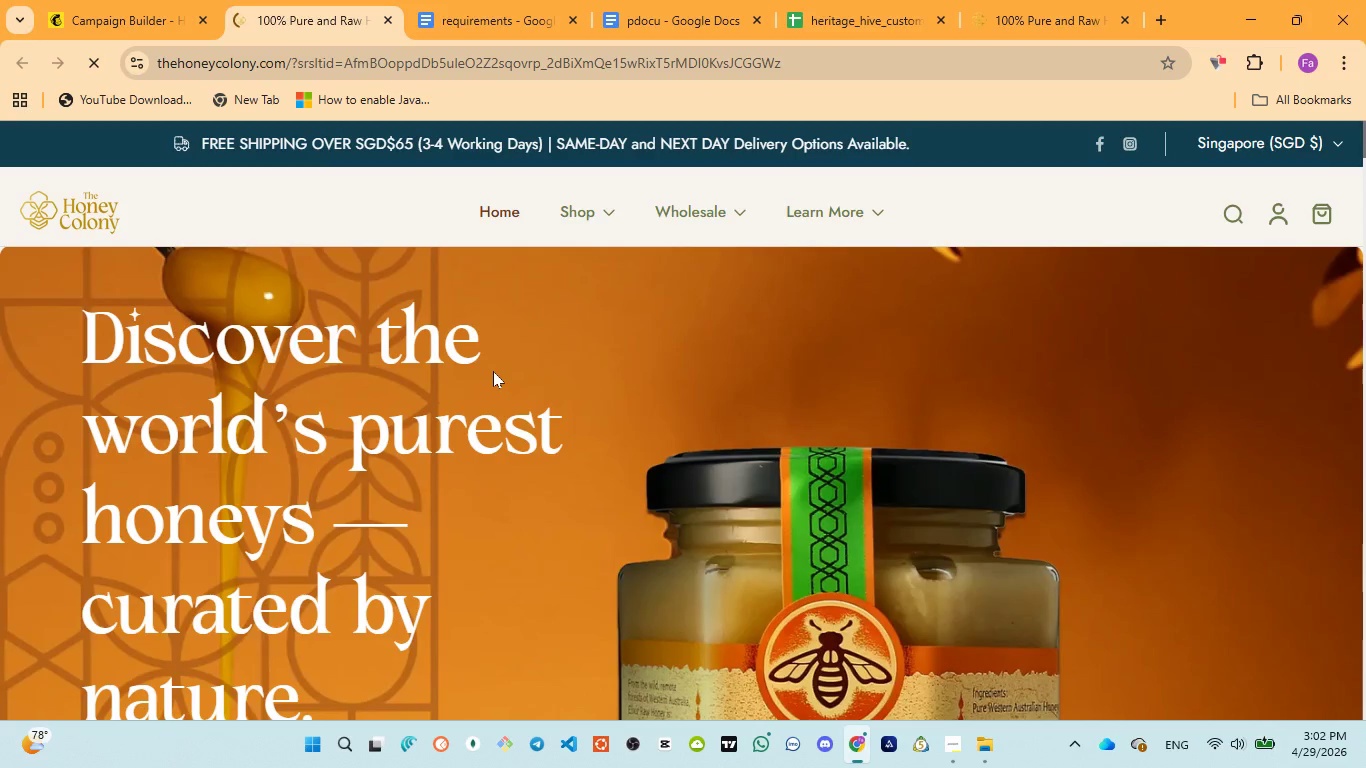 
wait(7.83)
 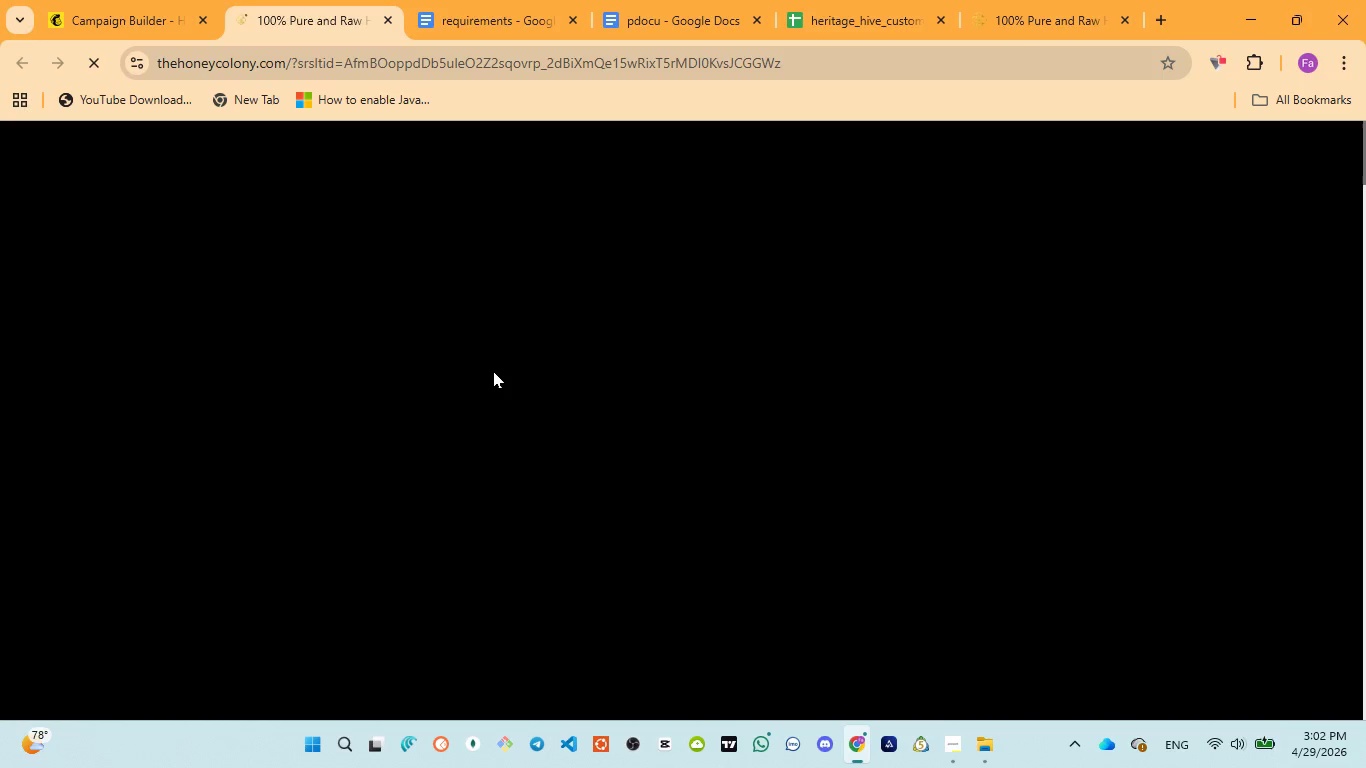 
left_click([384, 19])
 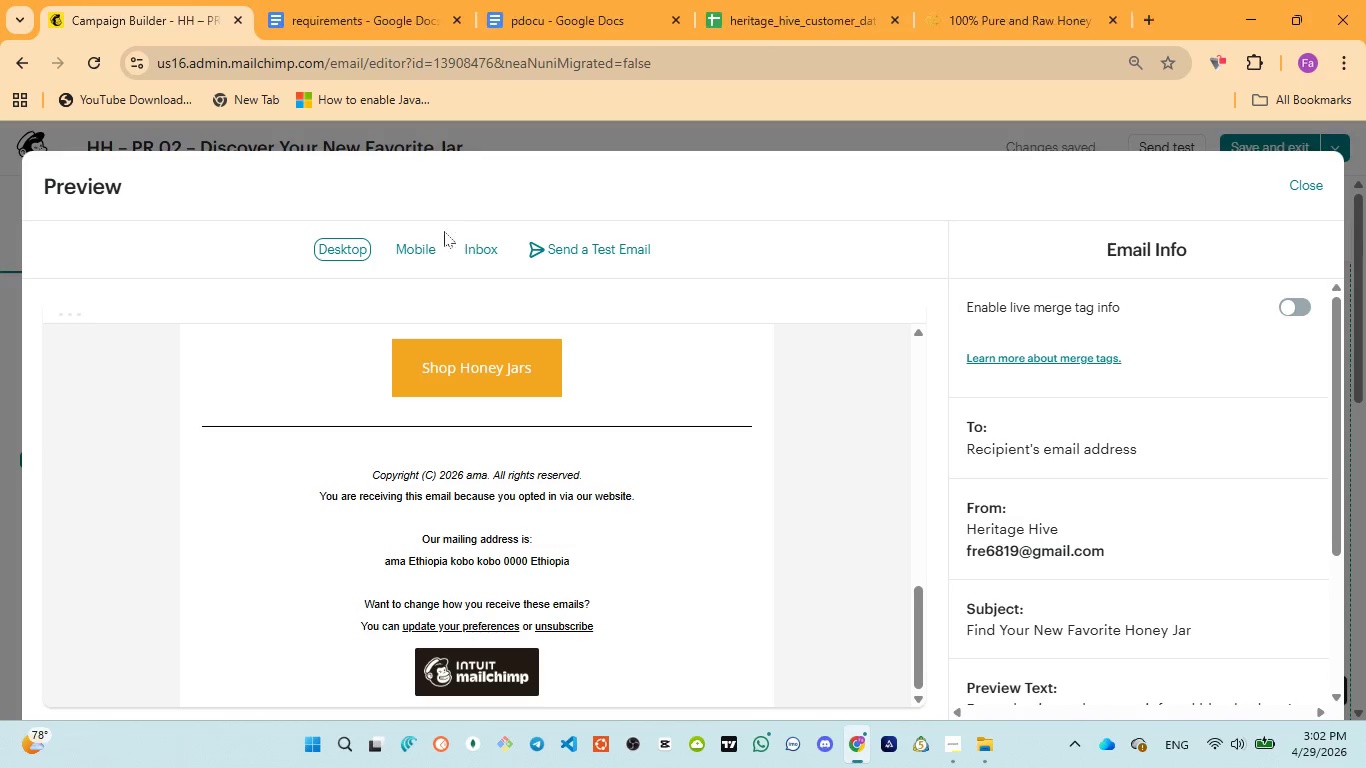 
left_click([422, 246])
 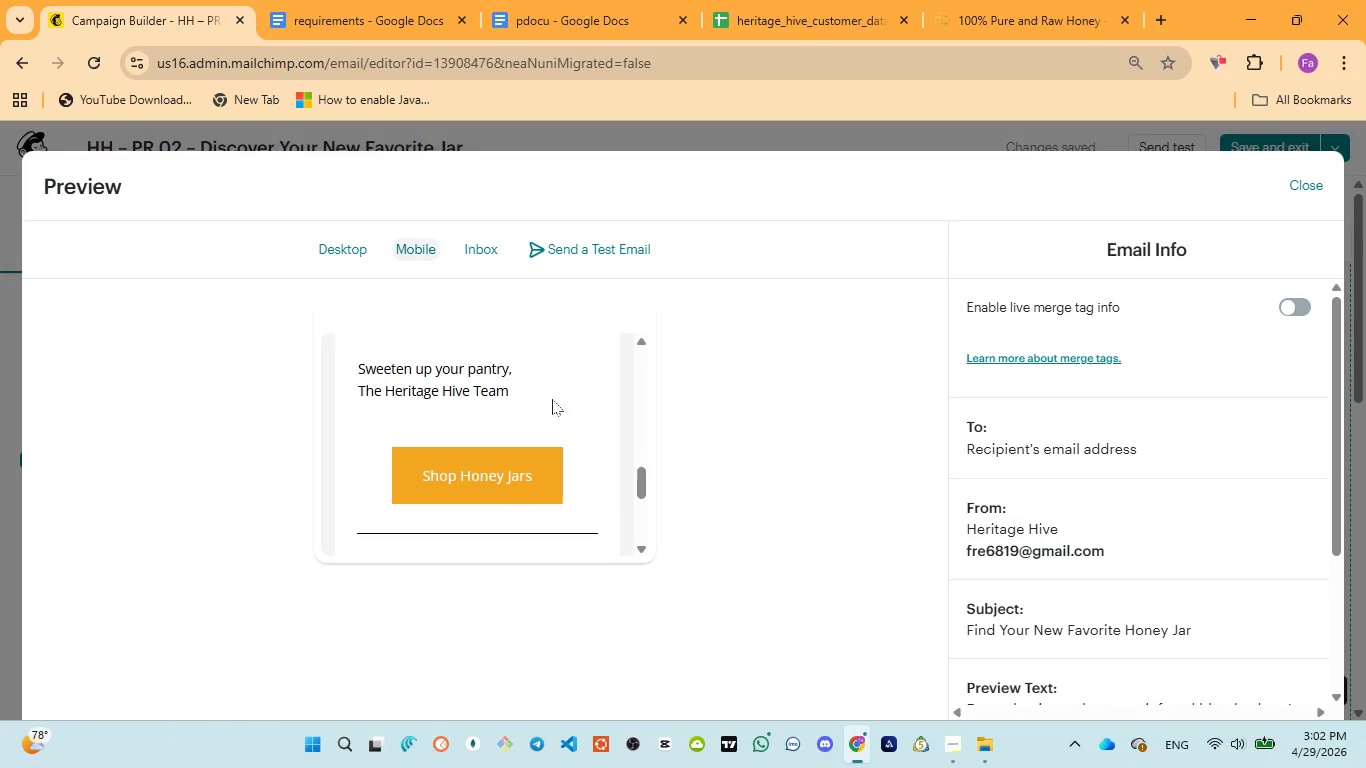 
scroll: coordinate [563, 412], scroll_direction: up, amount: 4.0
 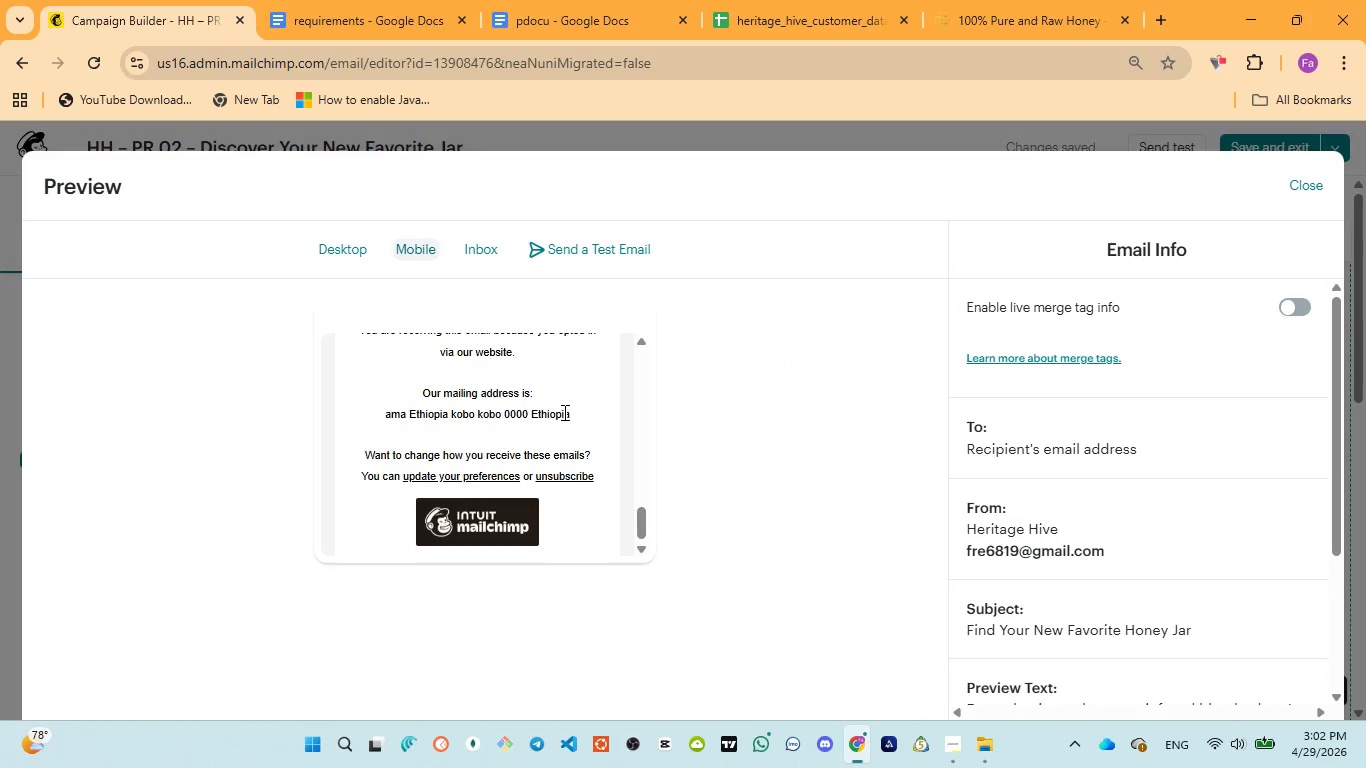 
scroll: coordinate [563, 412], scroll_direction: down, amount: 3.0
 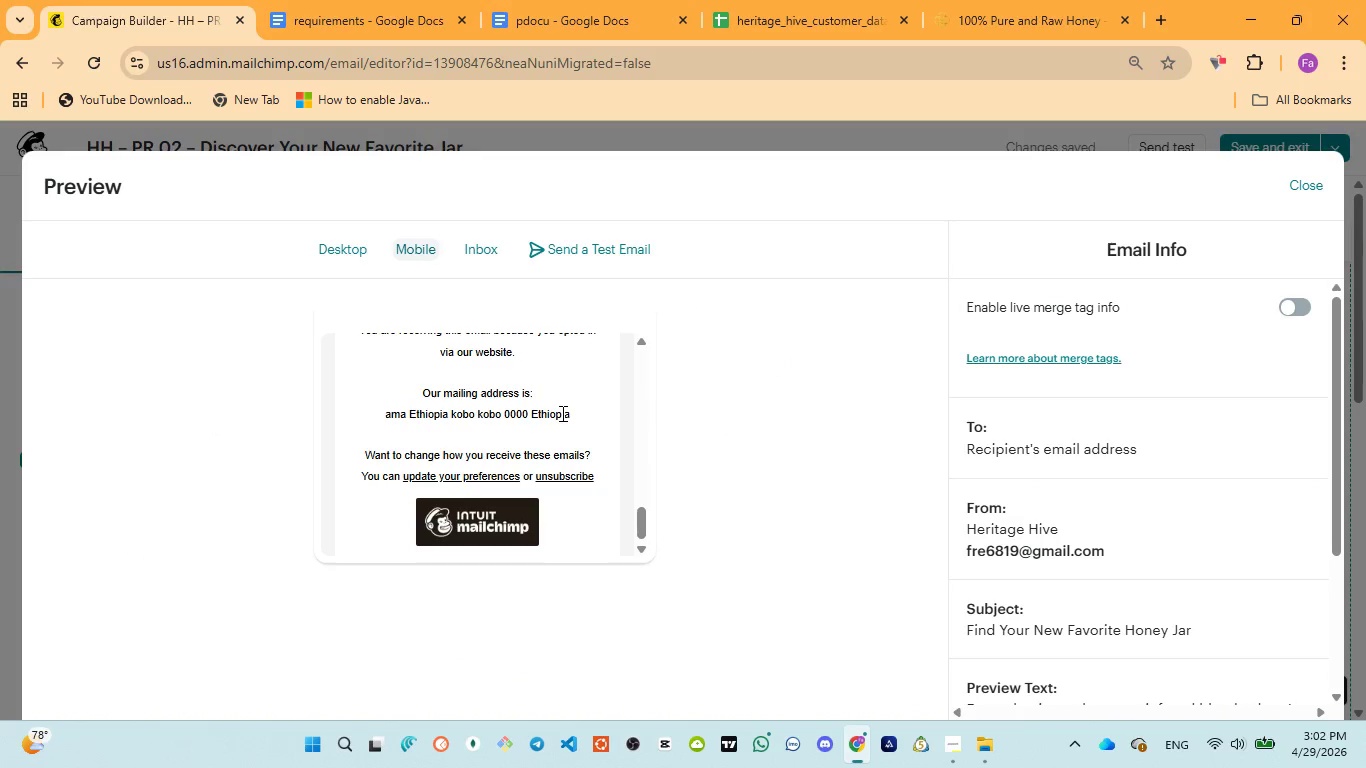 
scroll: coordinate [561, 413], scroll_direction: up, amount: 3.0
 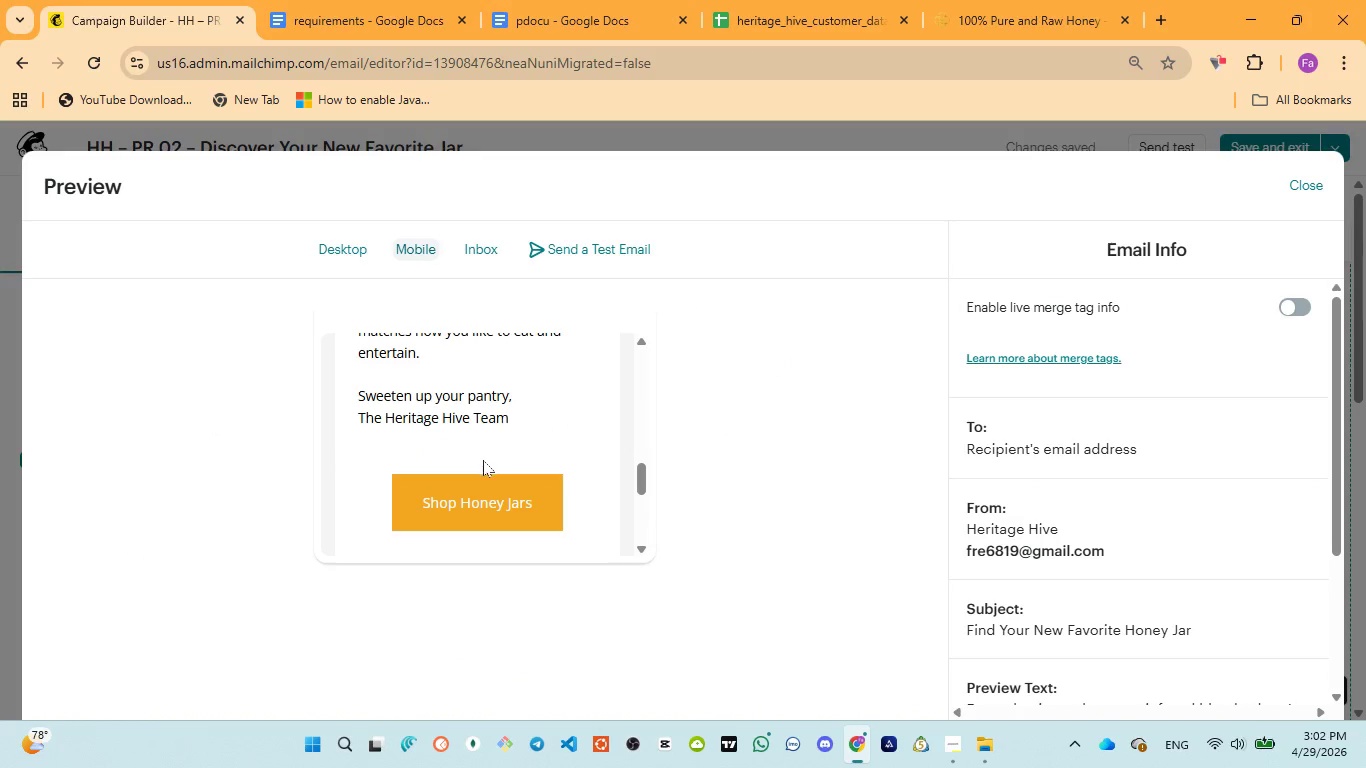 
left_click([475, 505])
 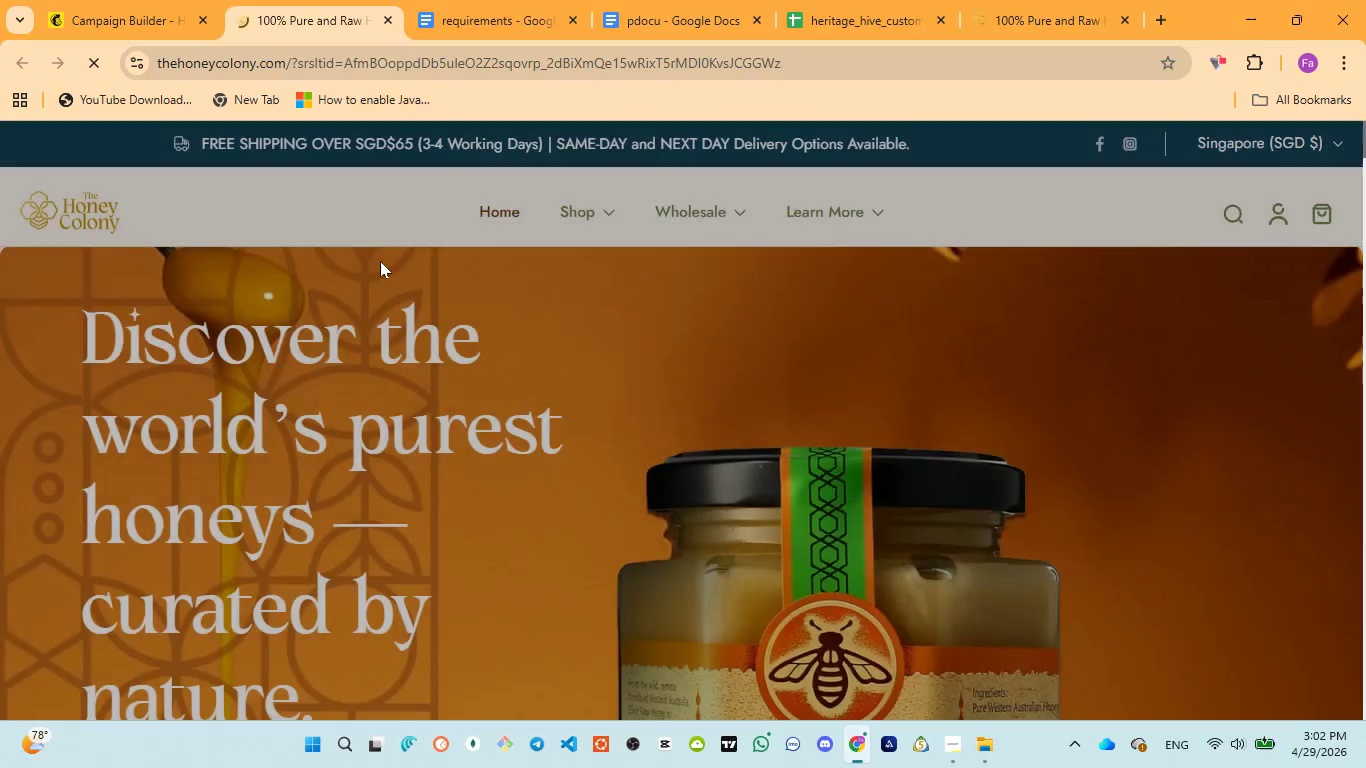 
wait(5.17)
 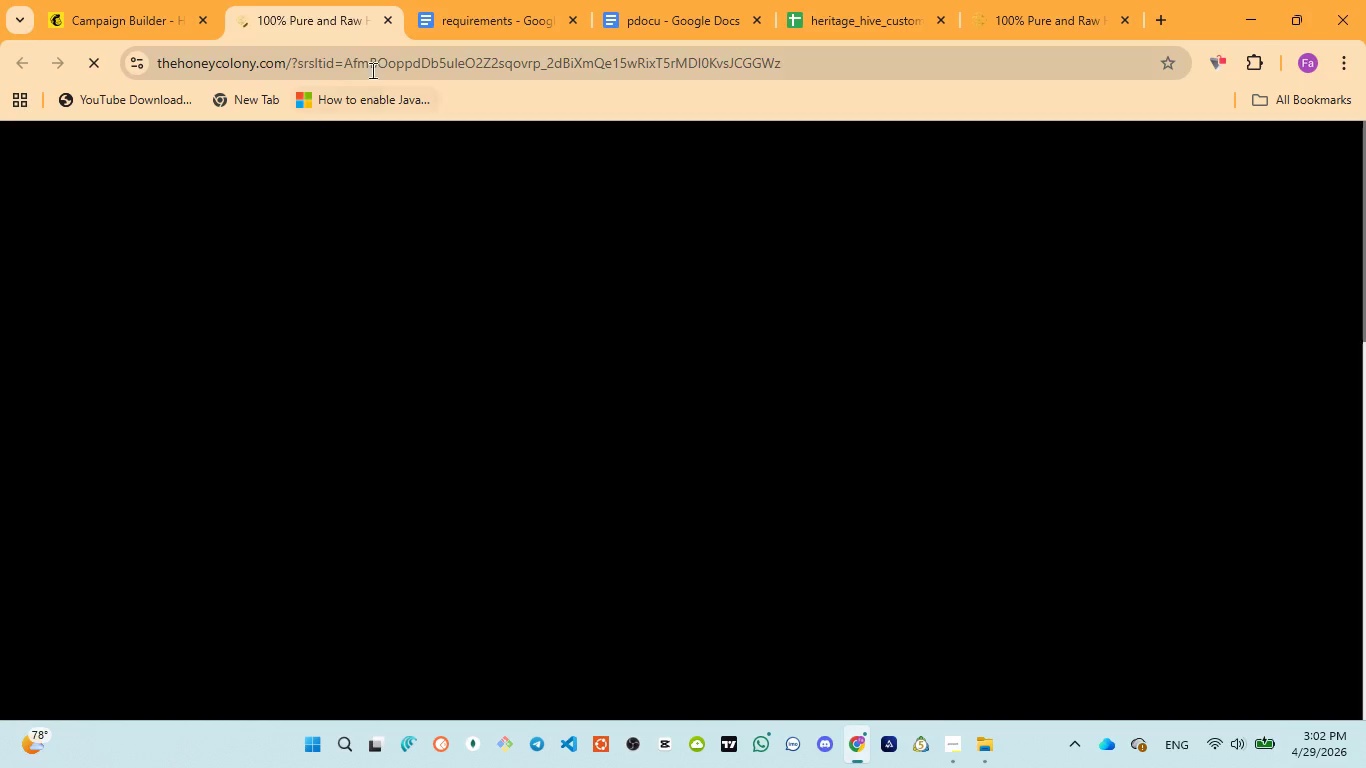 
left_click([390, 3])
 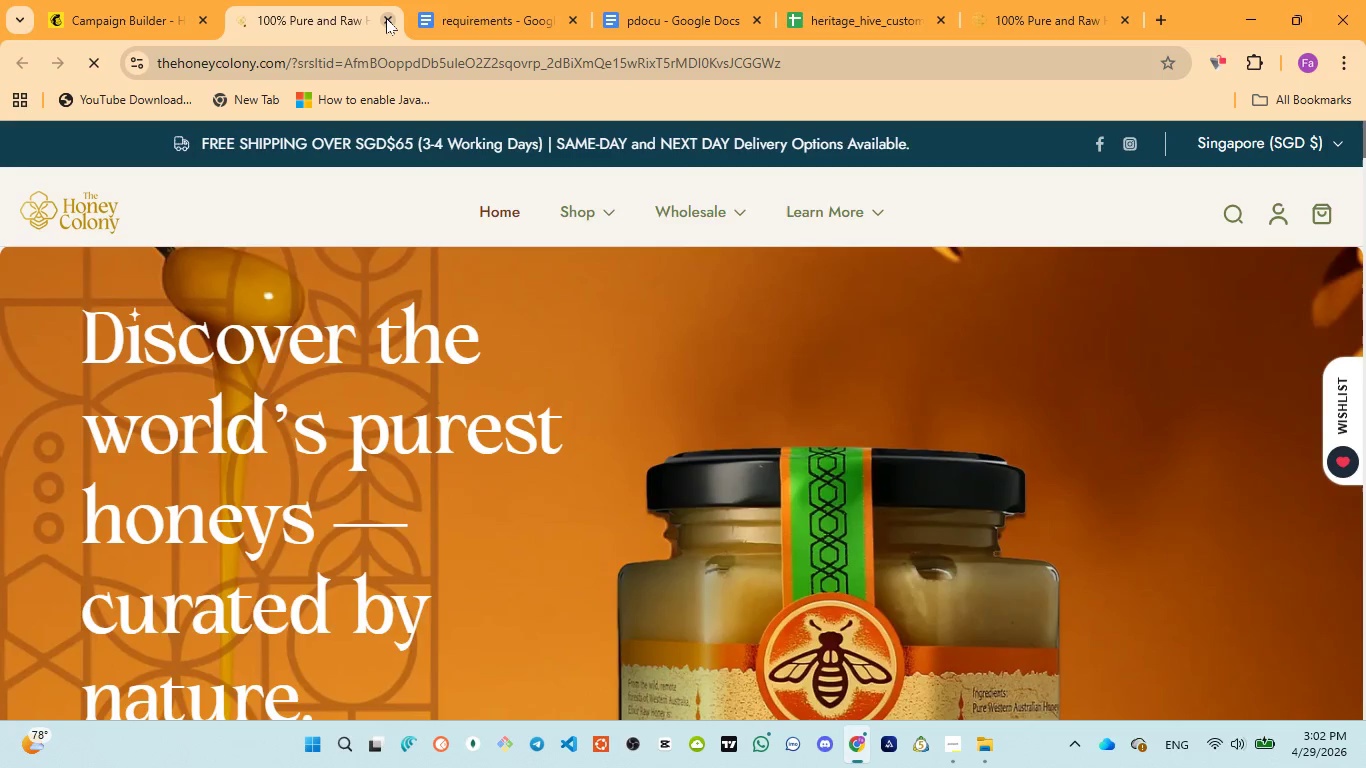 
left_click([386, 18])
 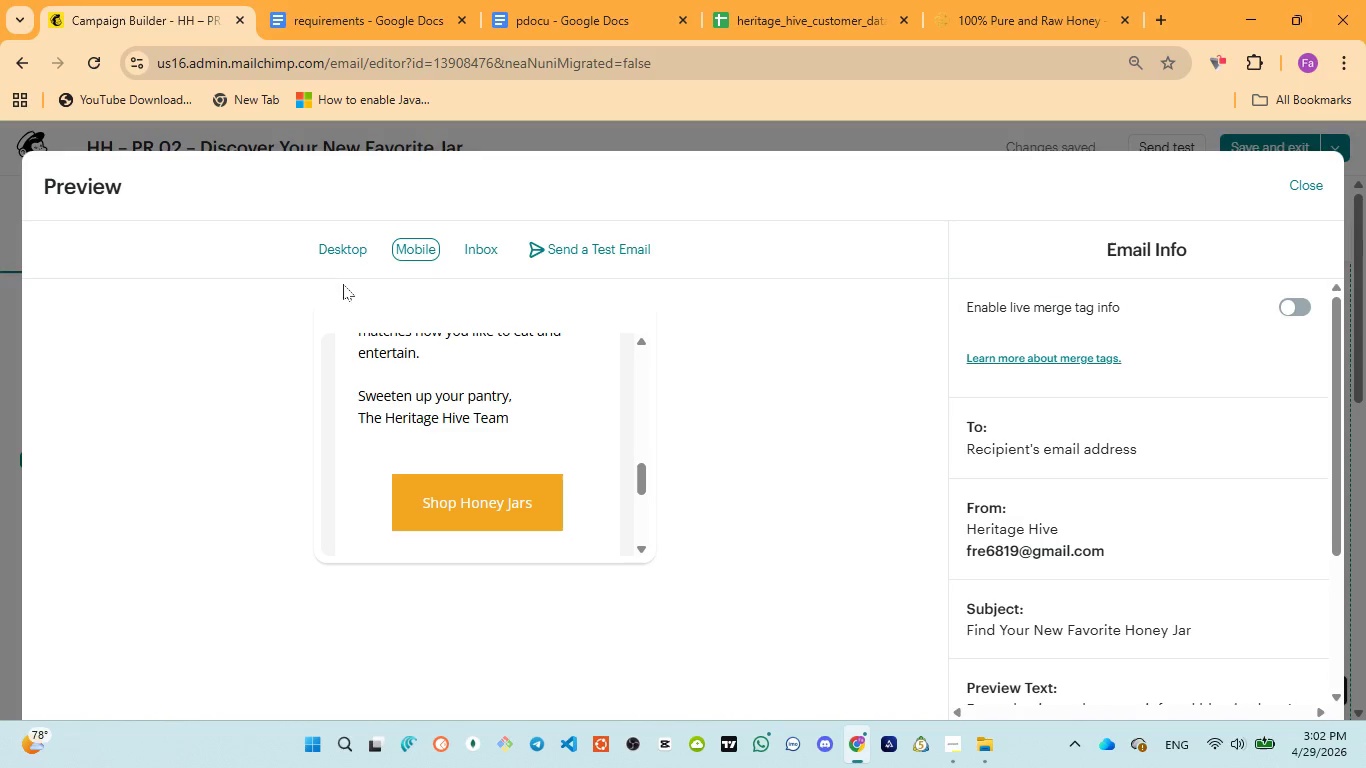 
left_click([331, 249])
 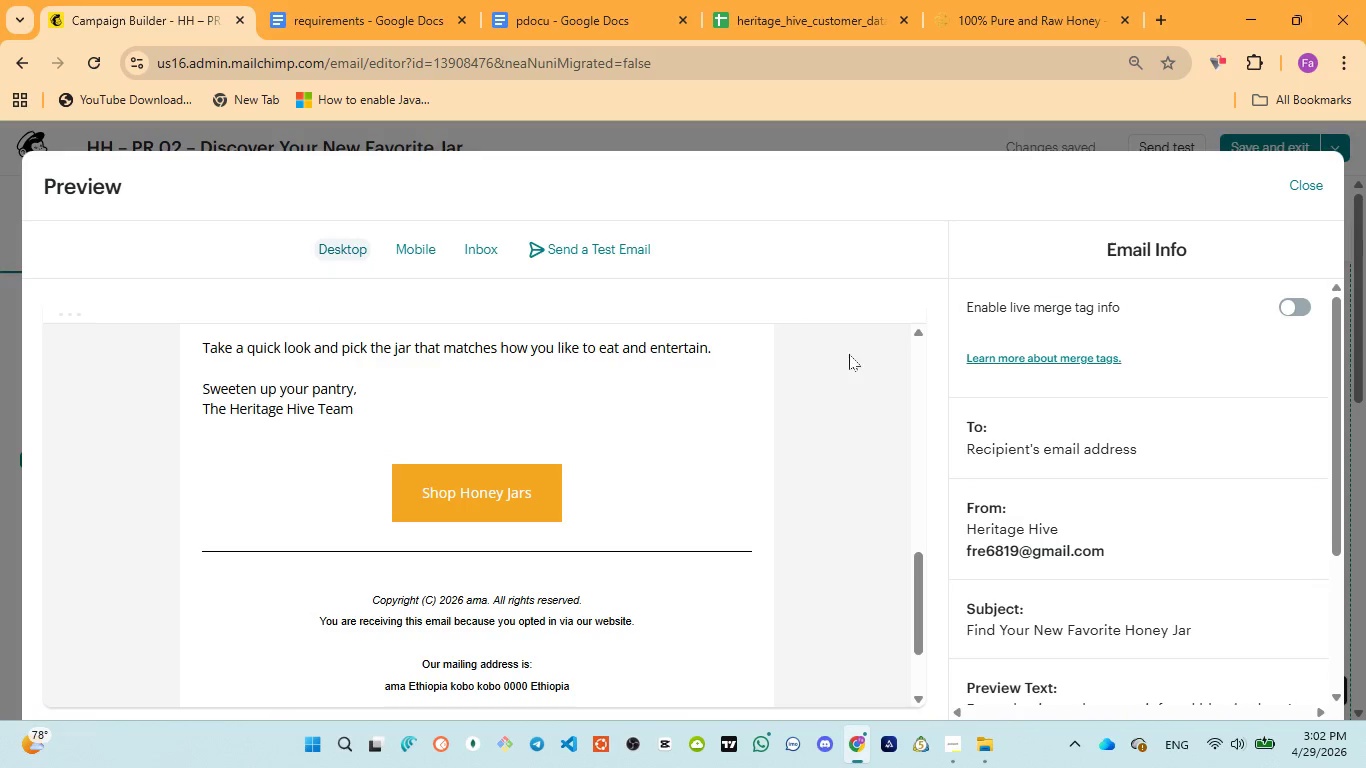 
scroll: coordinate [793, 445], scroll_direction: up, amount: 15.0
 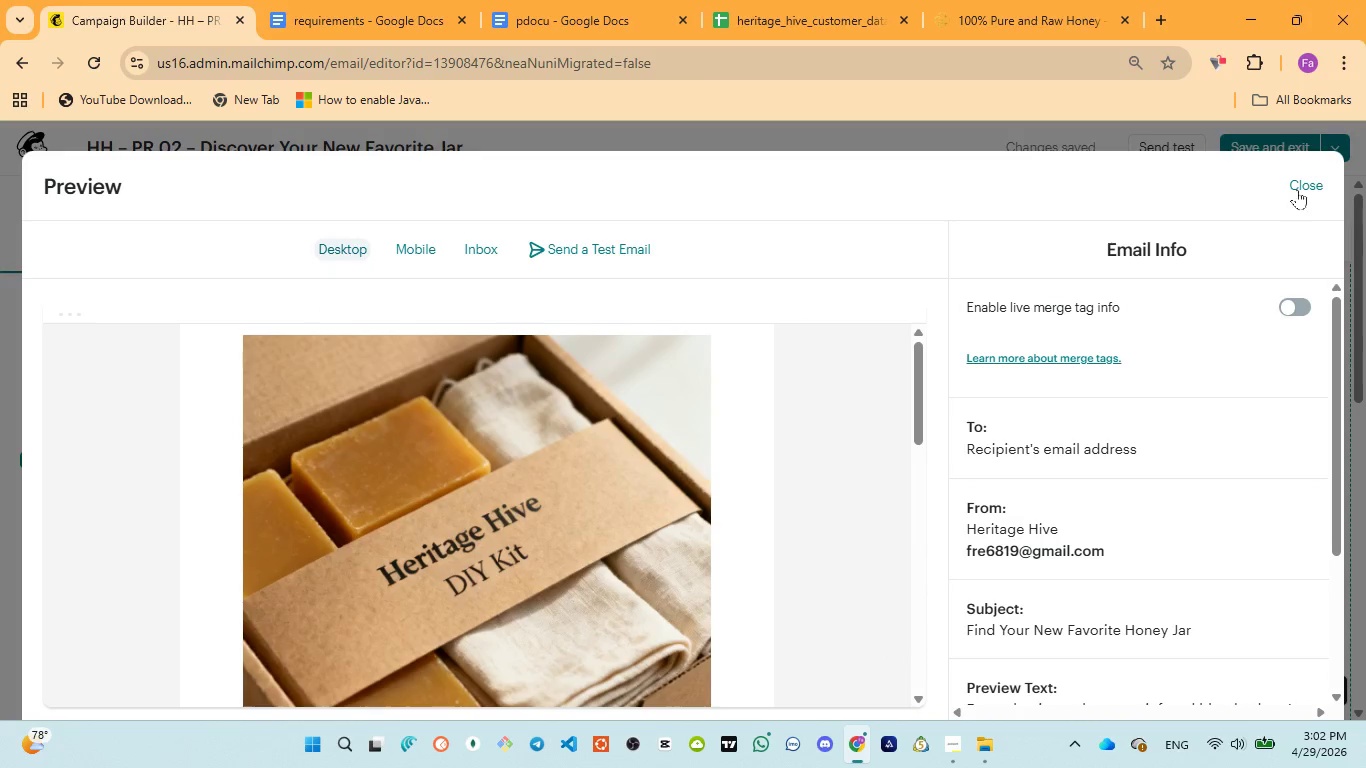 
left_click([1306, 185])
 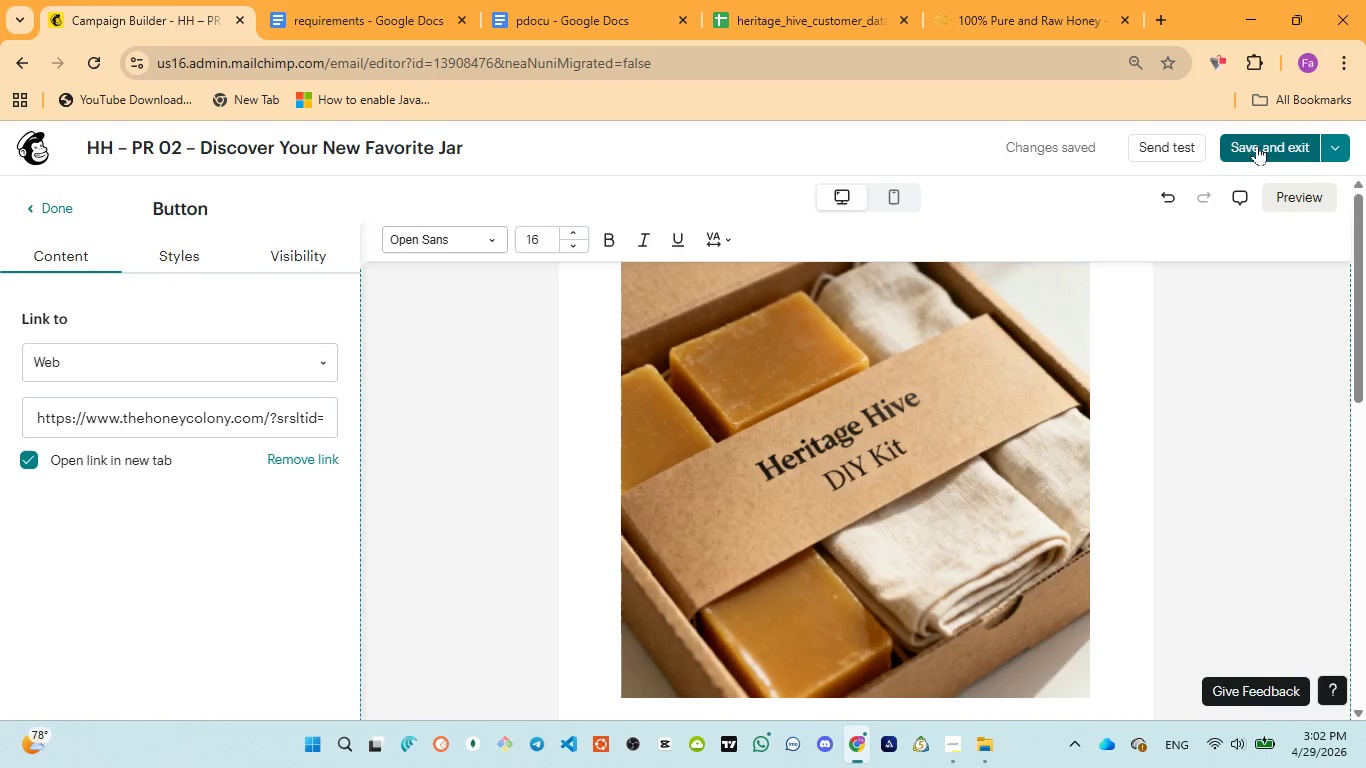 
scroll: coordinate [1062, 431], scroll_direction: up, amount: 2.0
 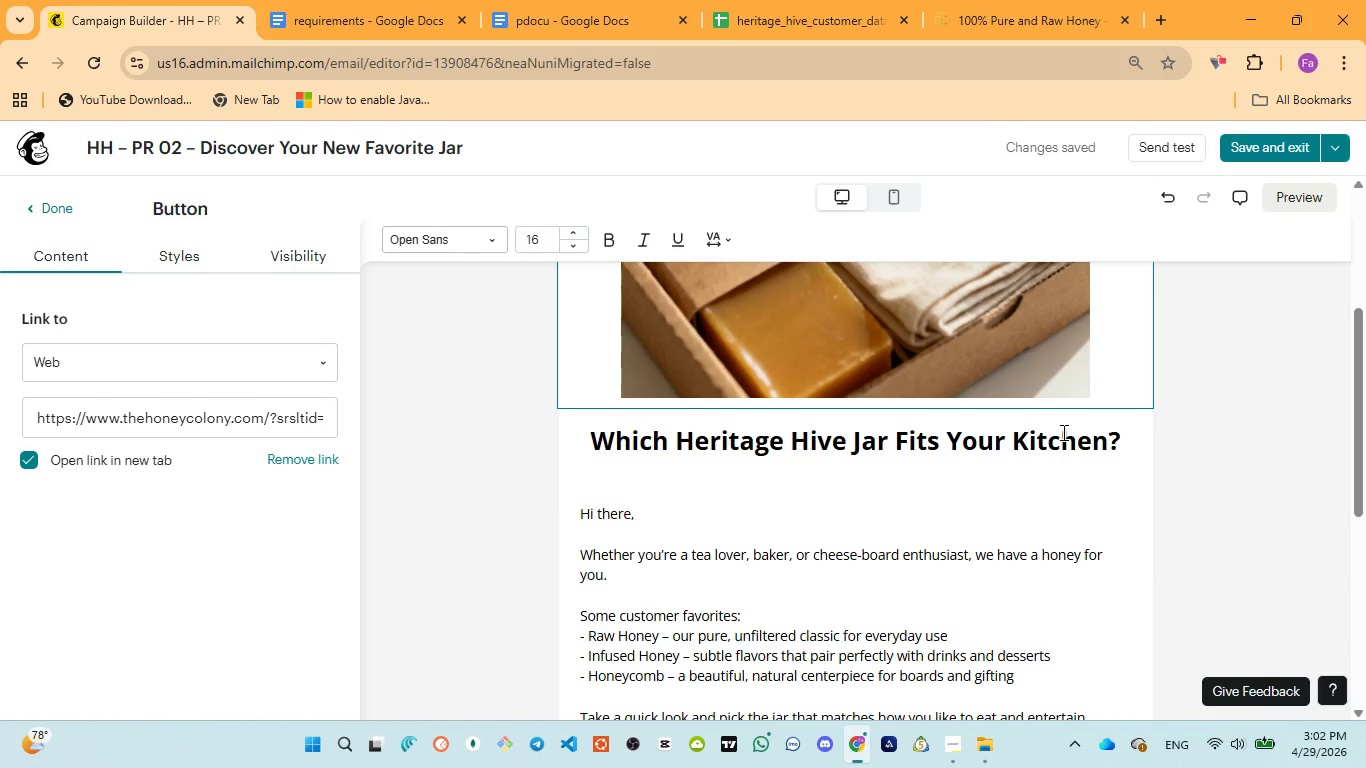 
scroll: coordinate [1061, 432], scroll_direction: down, amount: 4.0
 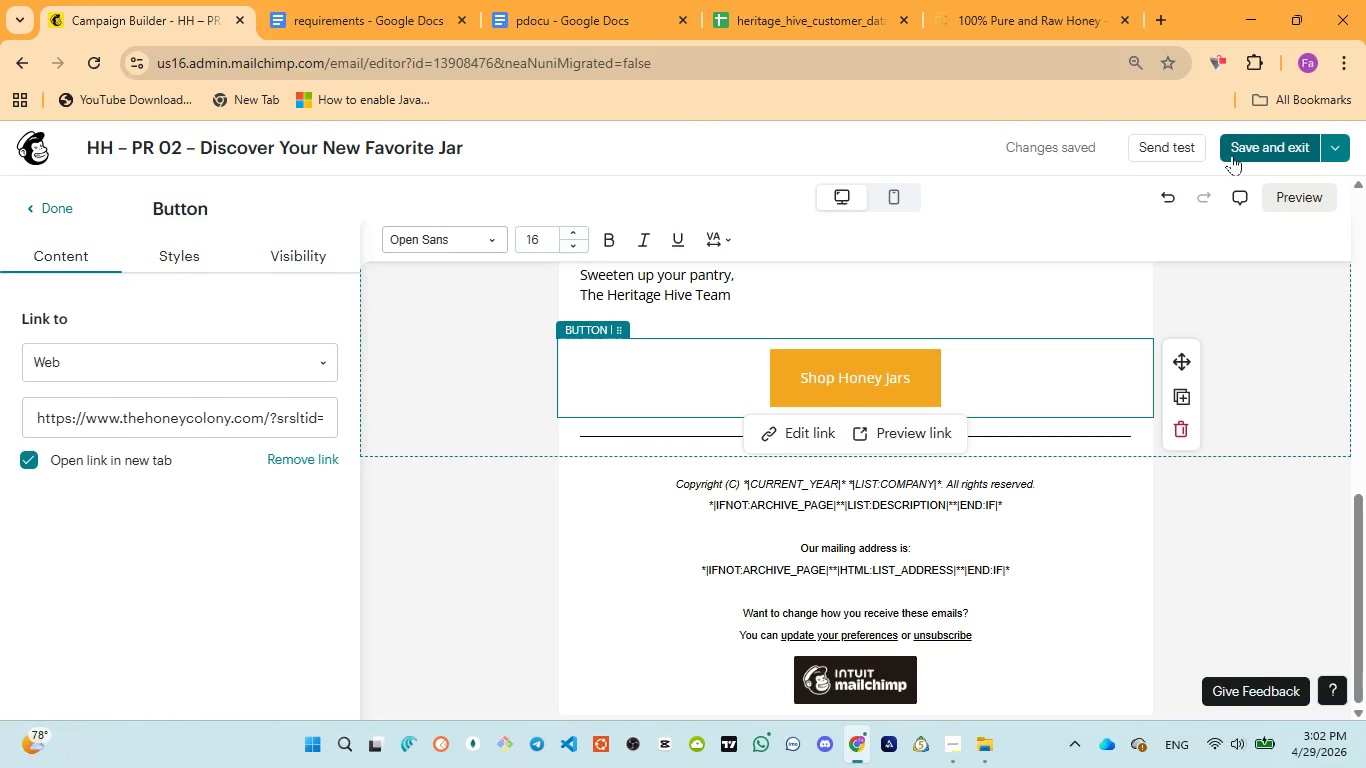 
left_click([576, 17])
 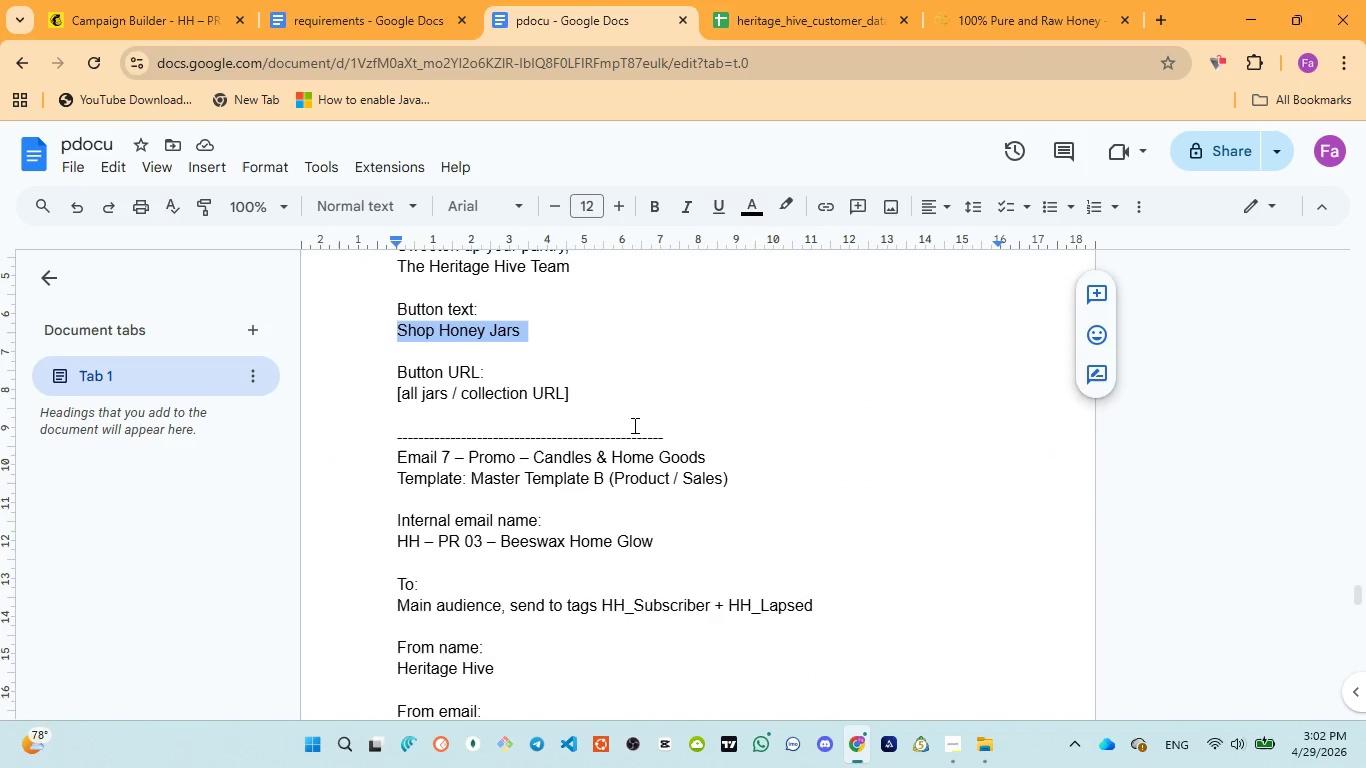 
scroll: coordinate [633, 425], scroll_direction: up, amount: 2.0
 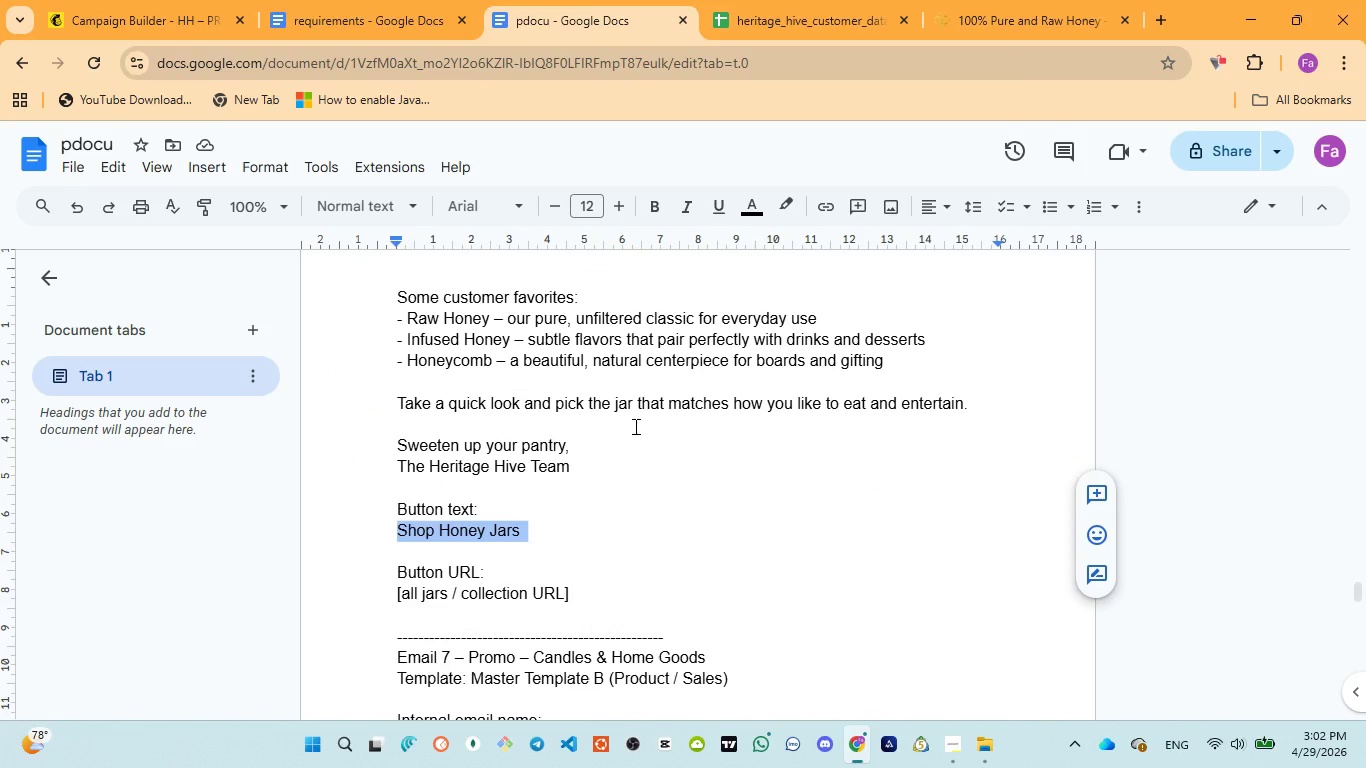 
scroll: coordinate [634, 433], scroll_direction: down, amount: 2.0
 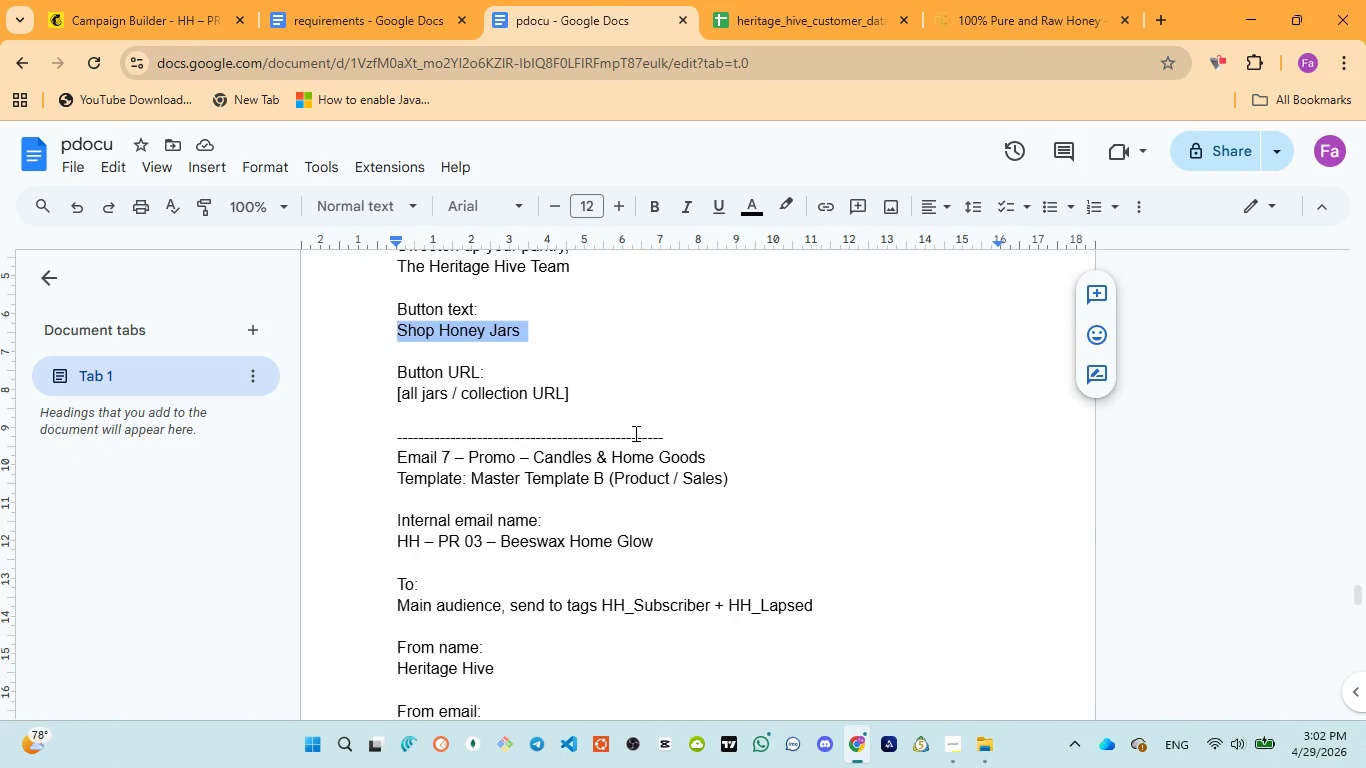 
scroll: coordinate [634, 433], scroll_direction: up, amount: 1.0
 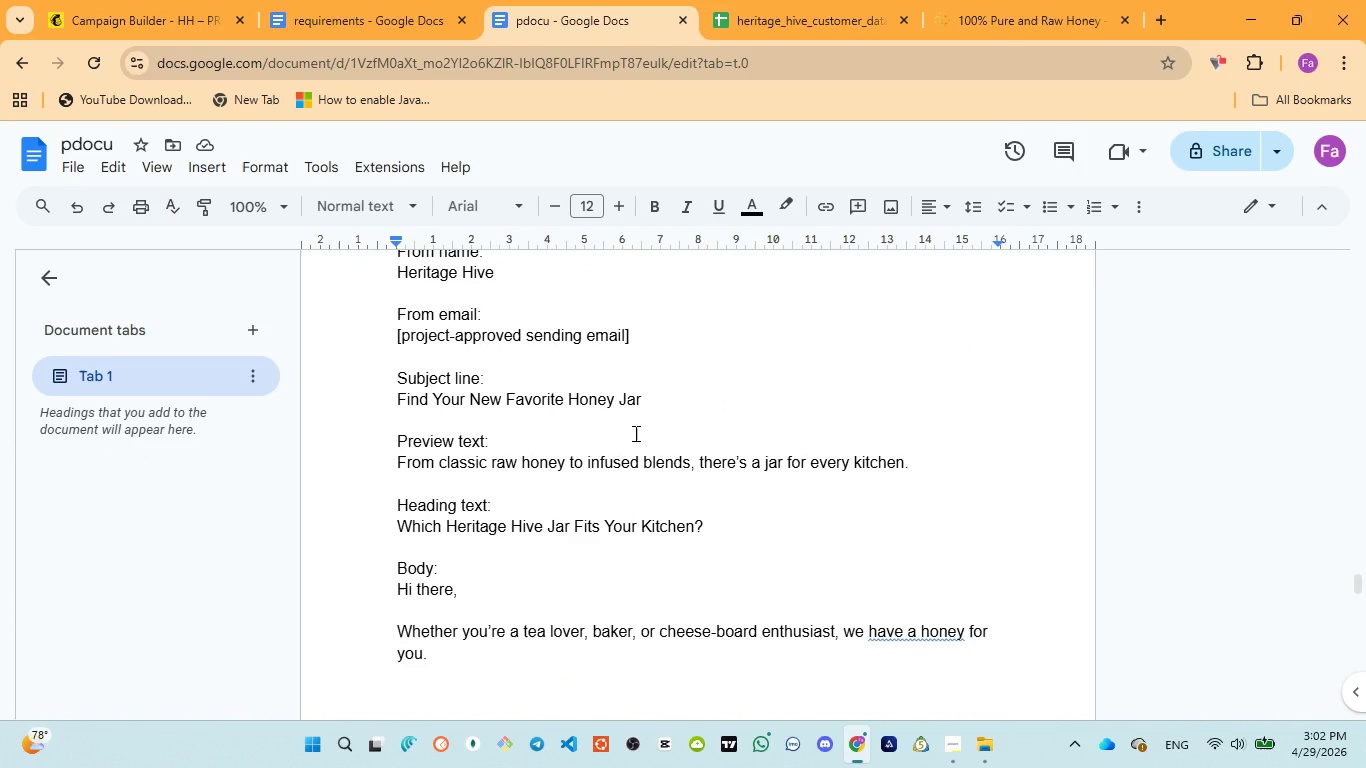 
scroll: coordinate [634, 433], scroll_direction: down, amount: 6.0
 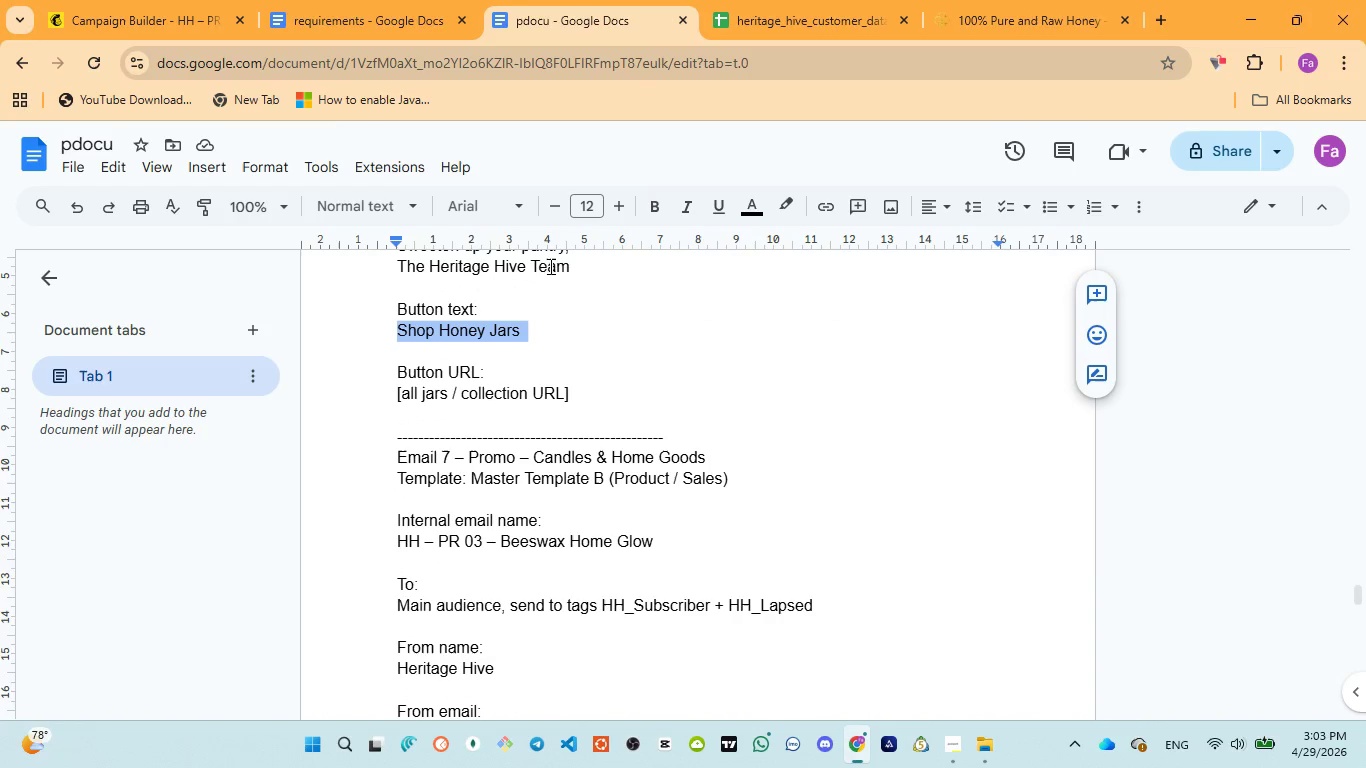 
left_click([89, 14])
 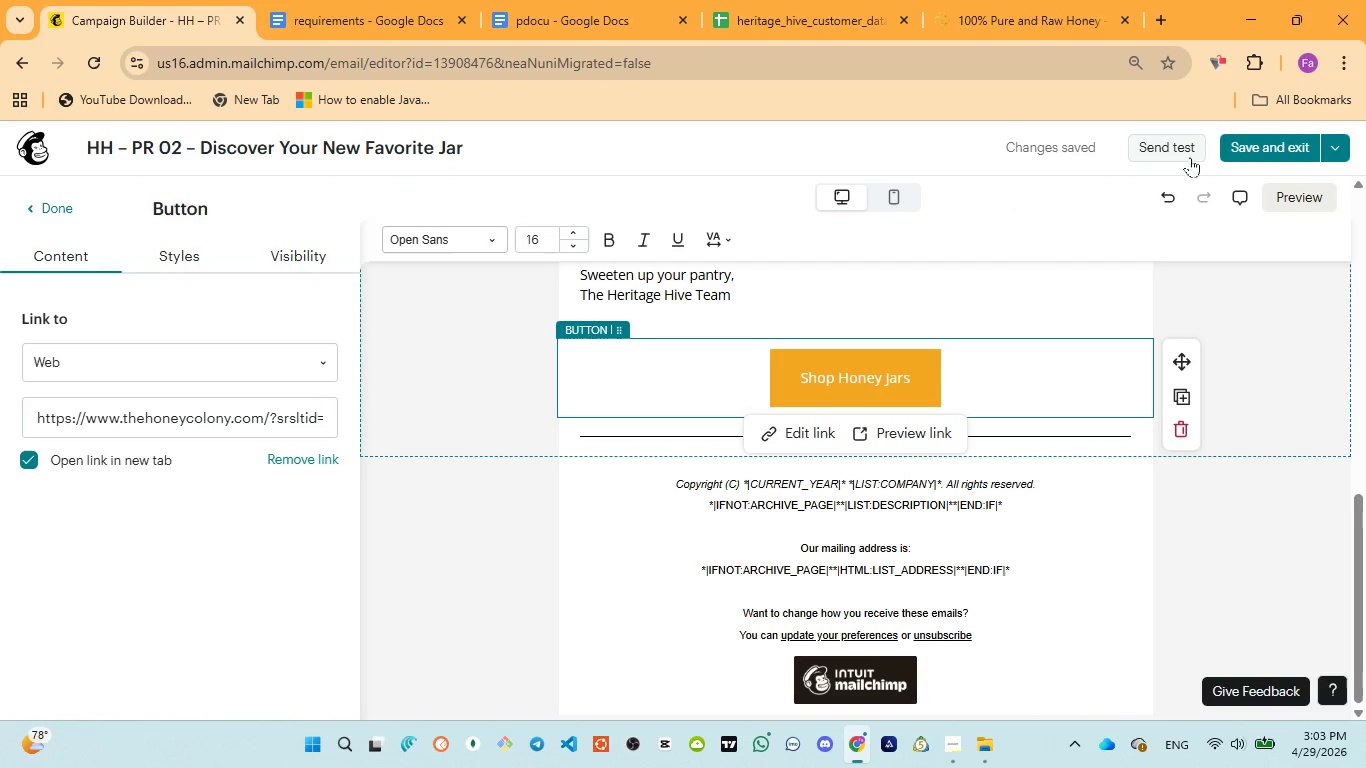 
left_click([1262, 143])
 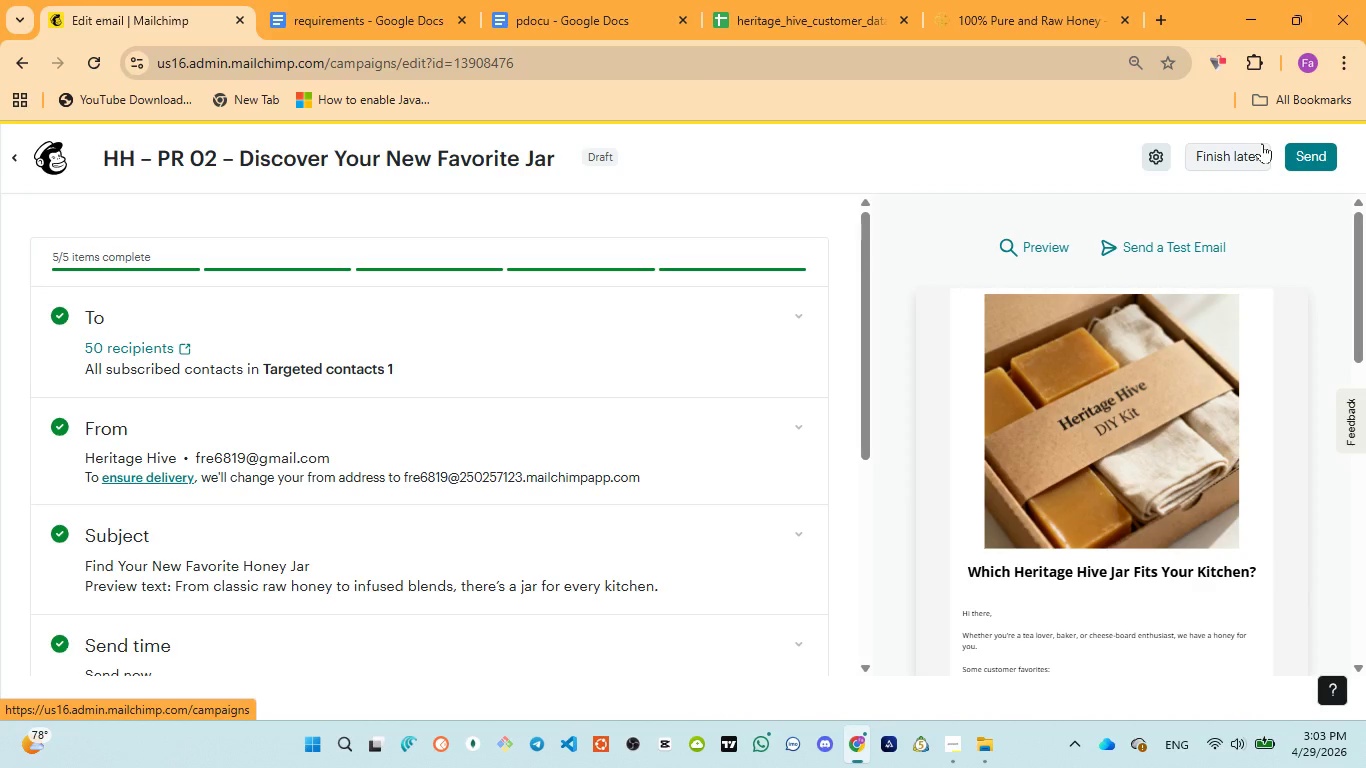 
wait(21.95)
 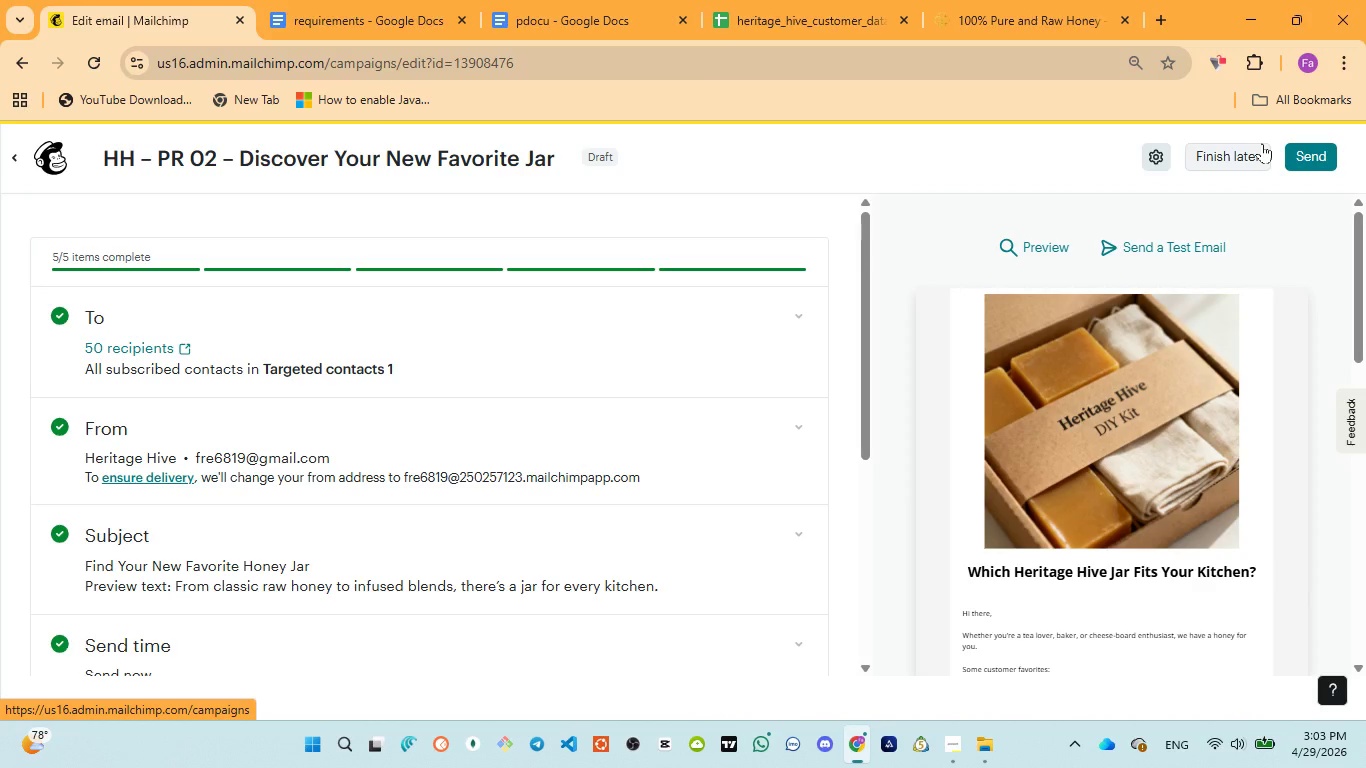 
scroll: coordinate [454, 423], scroll_direction: down, amount: 2.0
 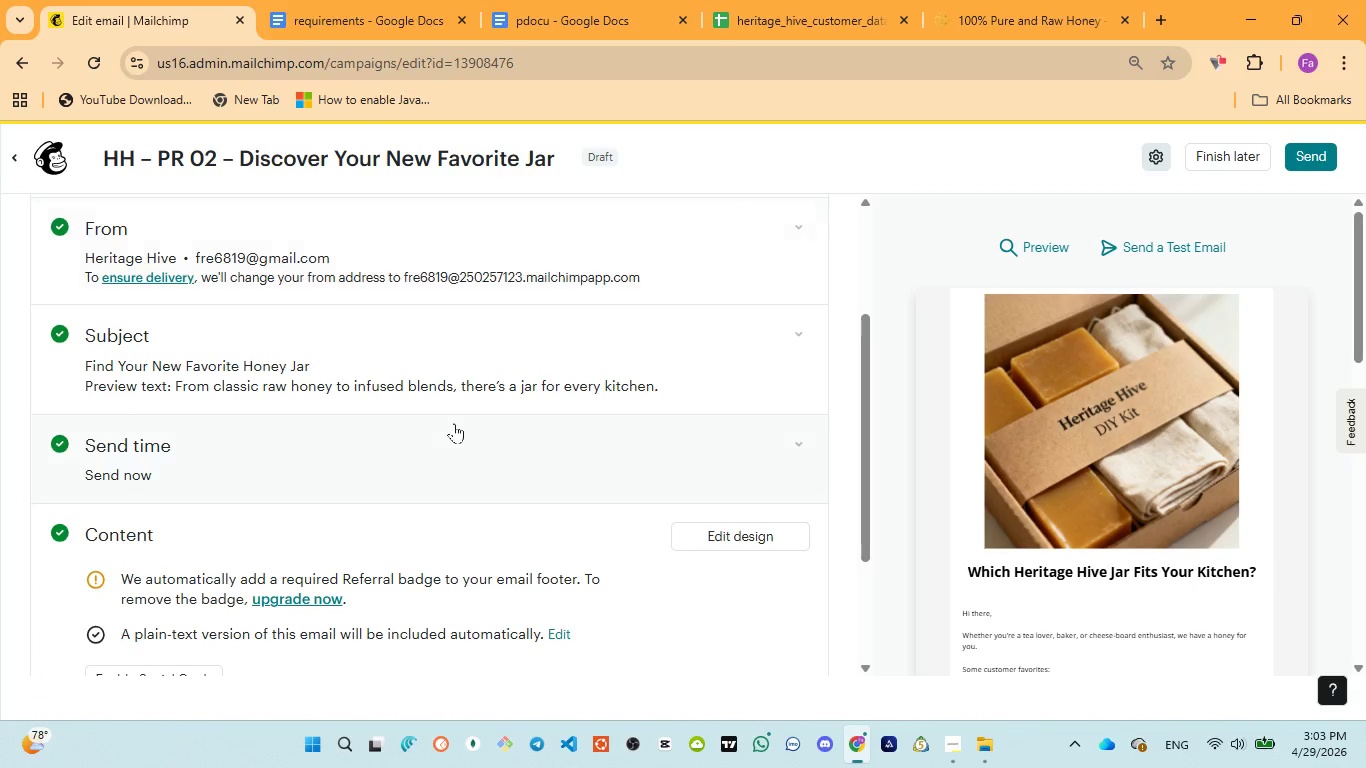 
scroll: coordinate [454, 423], scroll_direction: up, amount: 3.0
 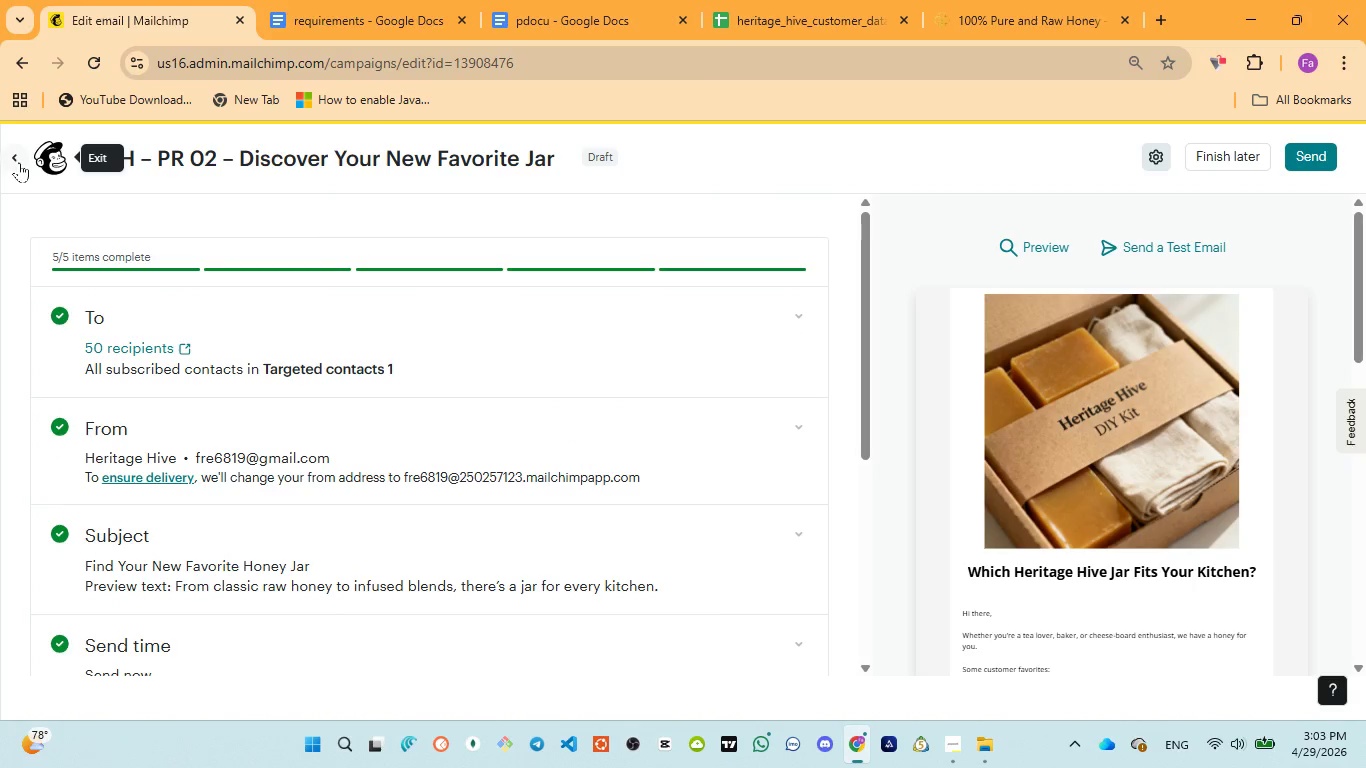 
left_click([5, 157])
 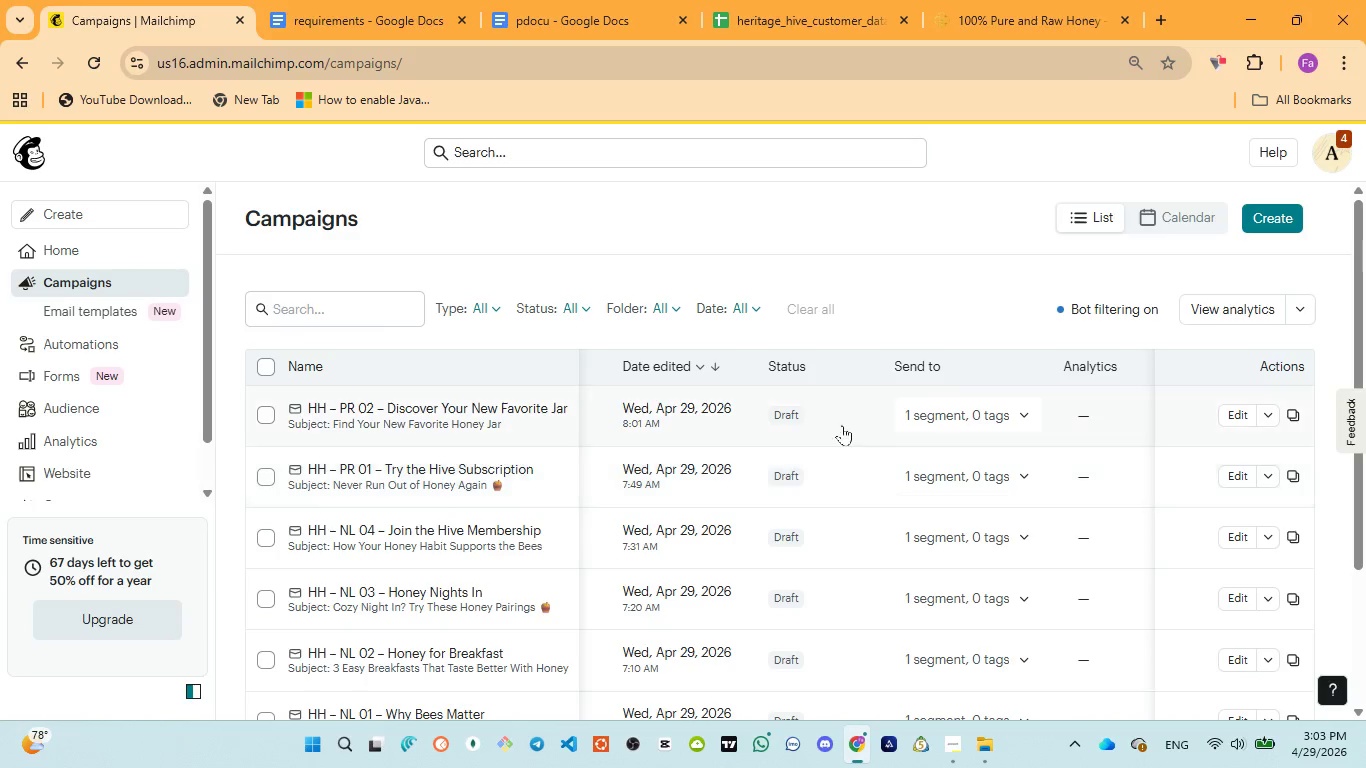 
wait(33.28)
 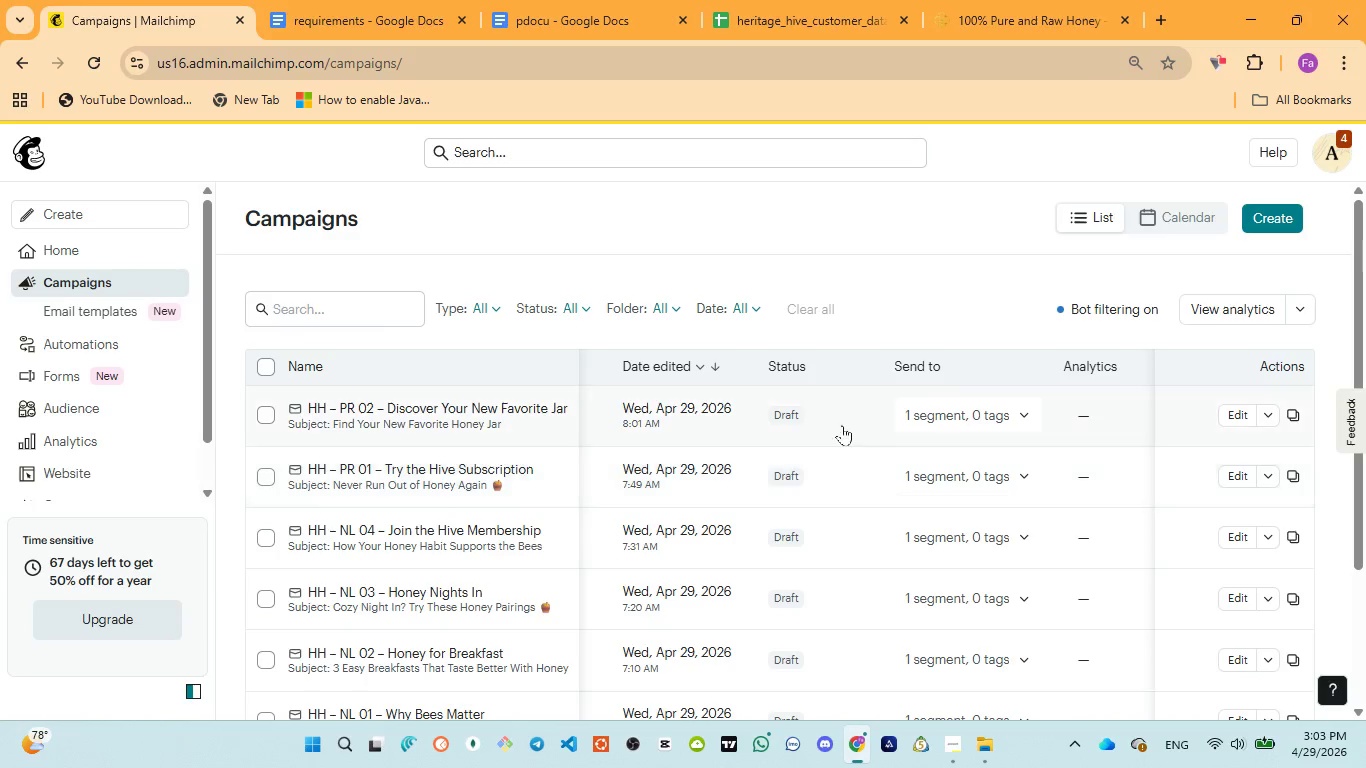 
left_click([263, 214])
 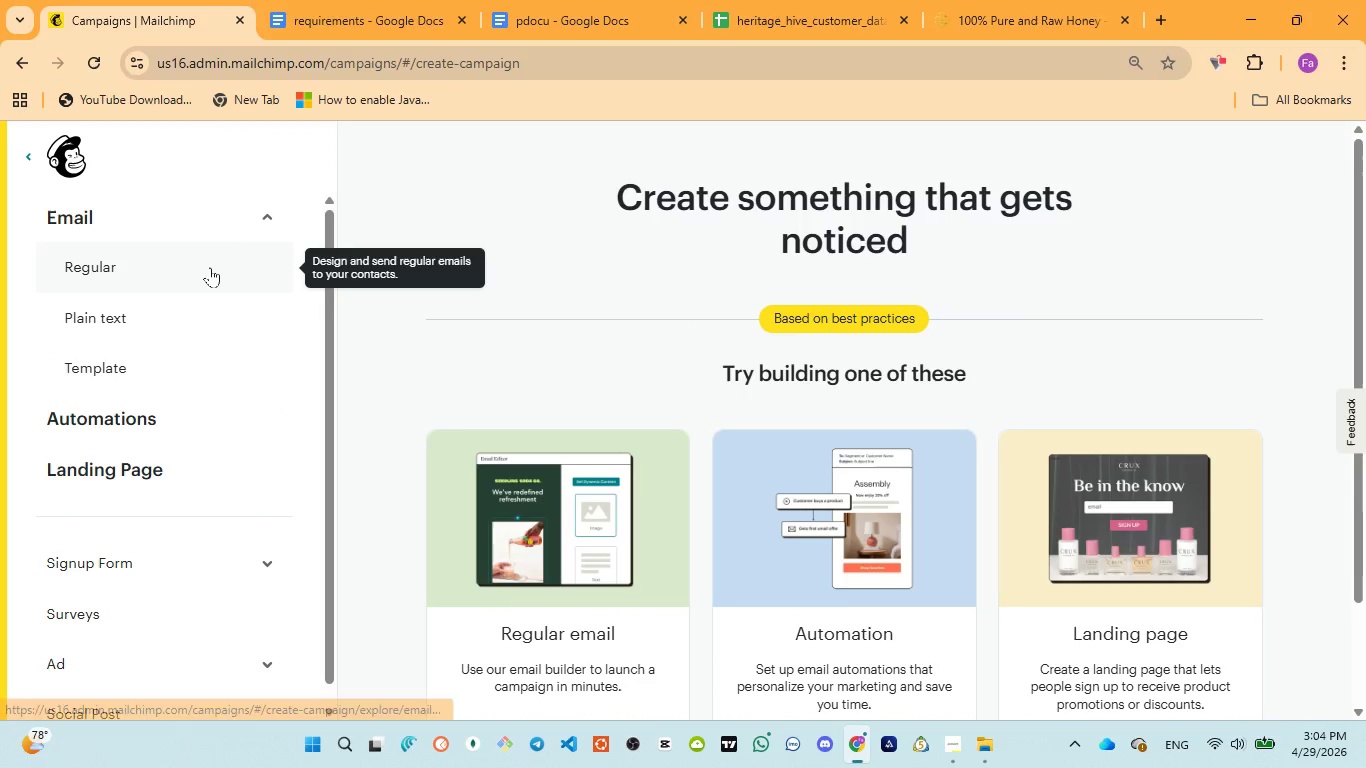 
left_click([209, 267])
 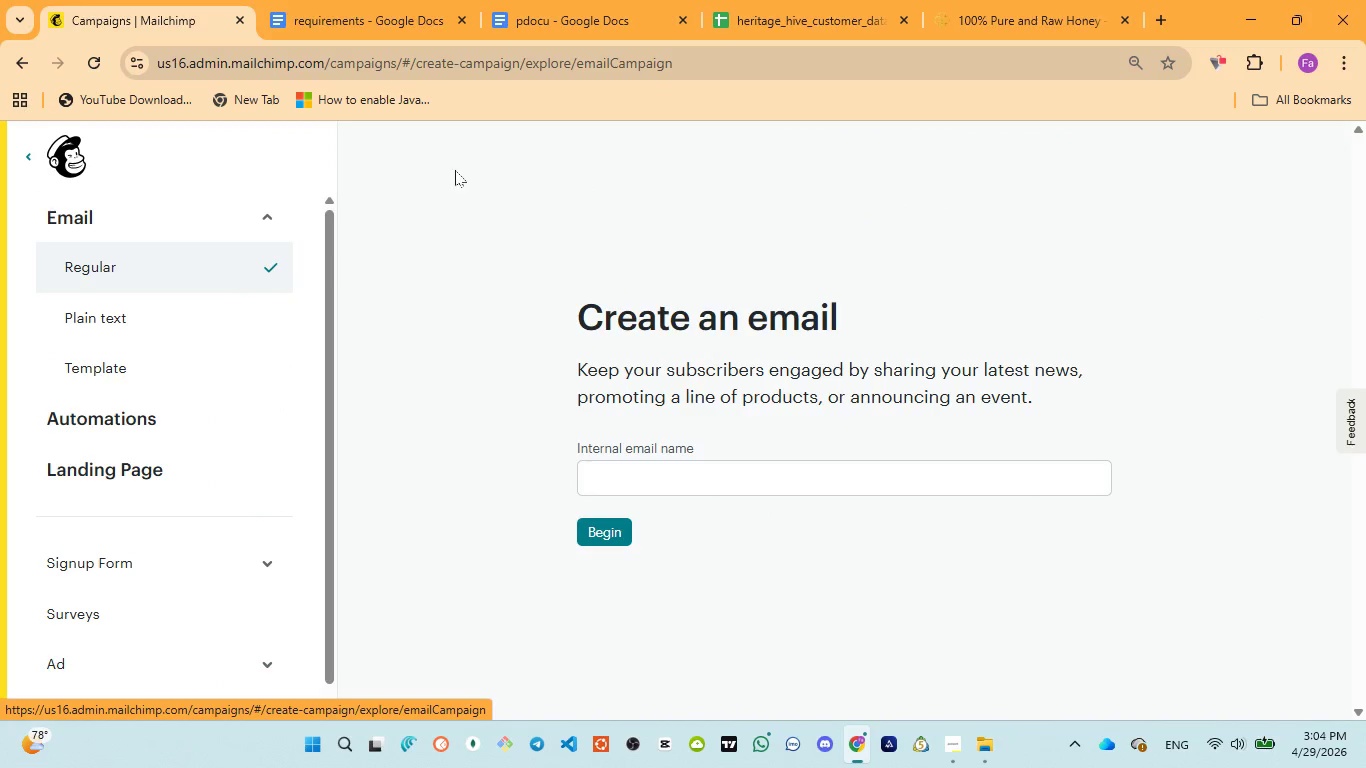 
left_click([551, 26])
 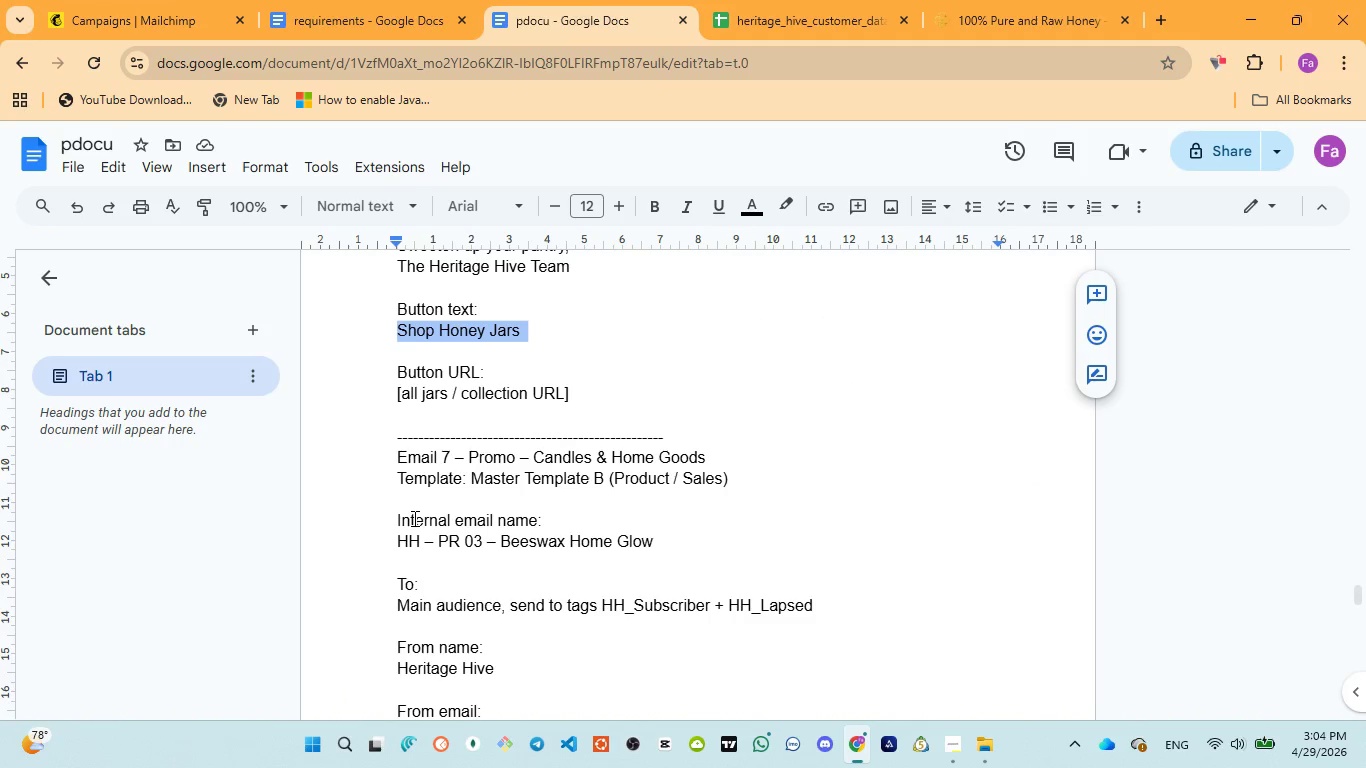 
left_click_drag(start_coordinate=[400, 537], to_coordinate=[662, 540])
 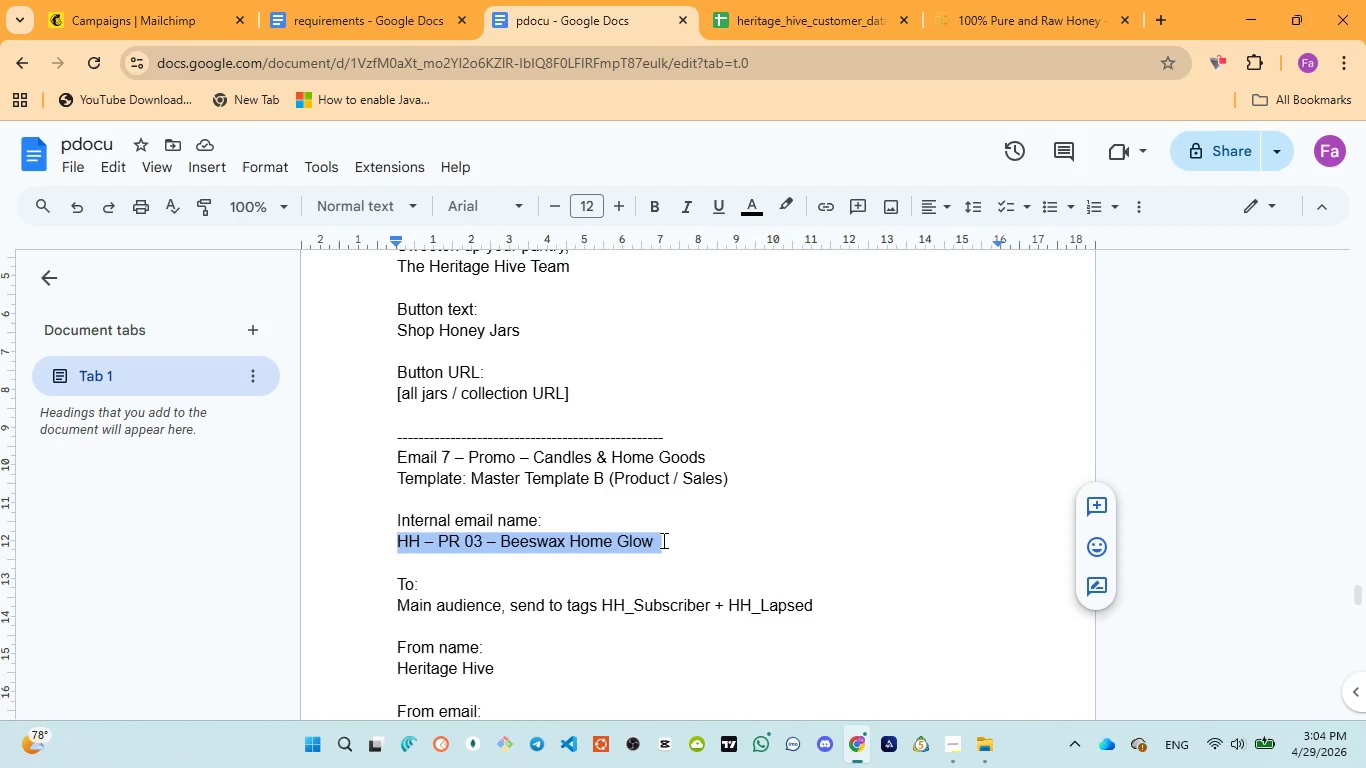 
key(Control+C)
 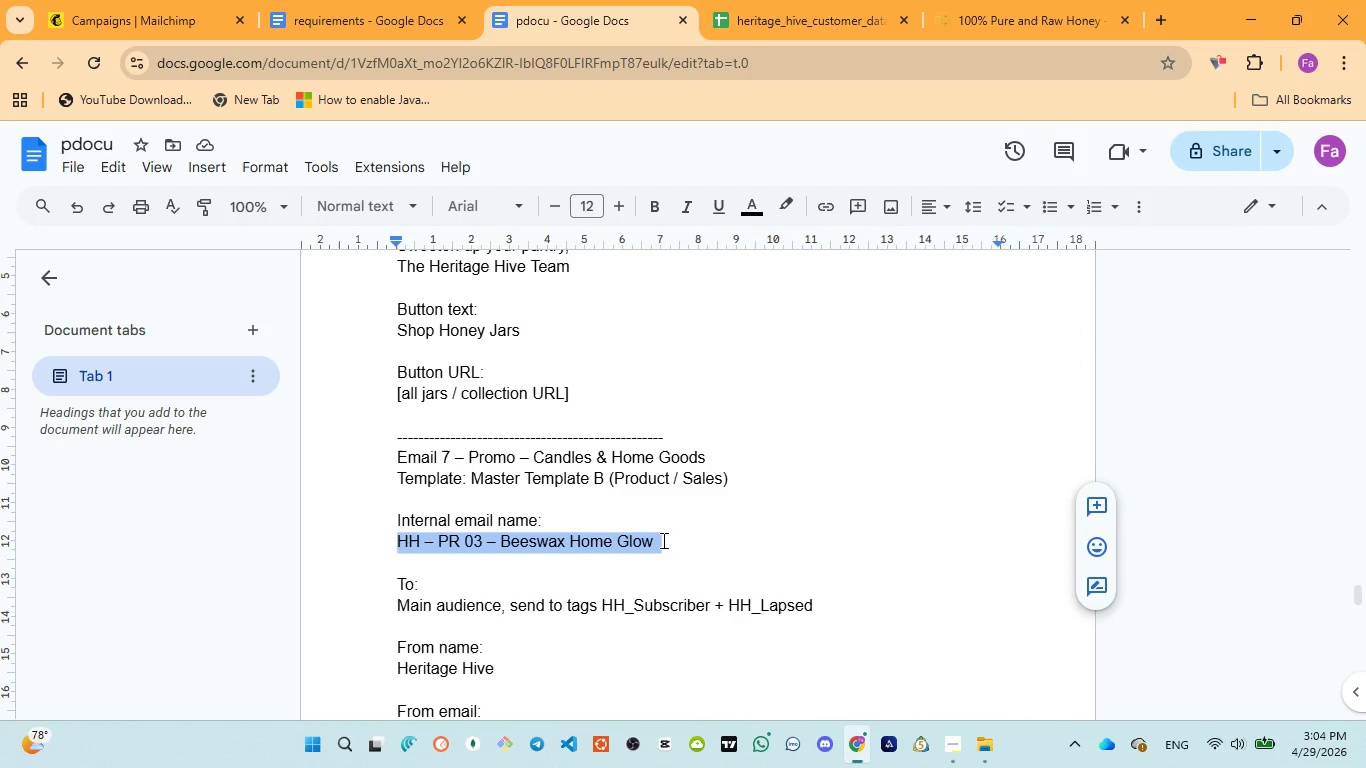 
scroll: coordinate [662, 540], scroll_direction: down, amount: 1.0
 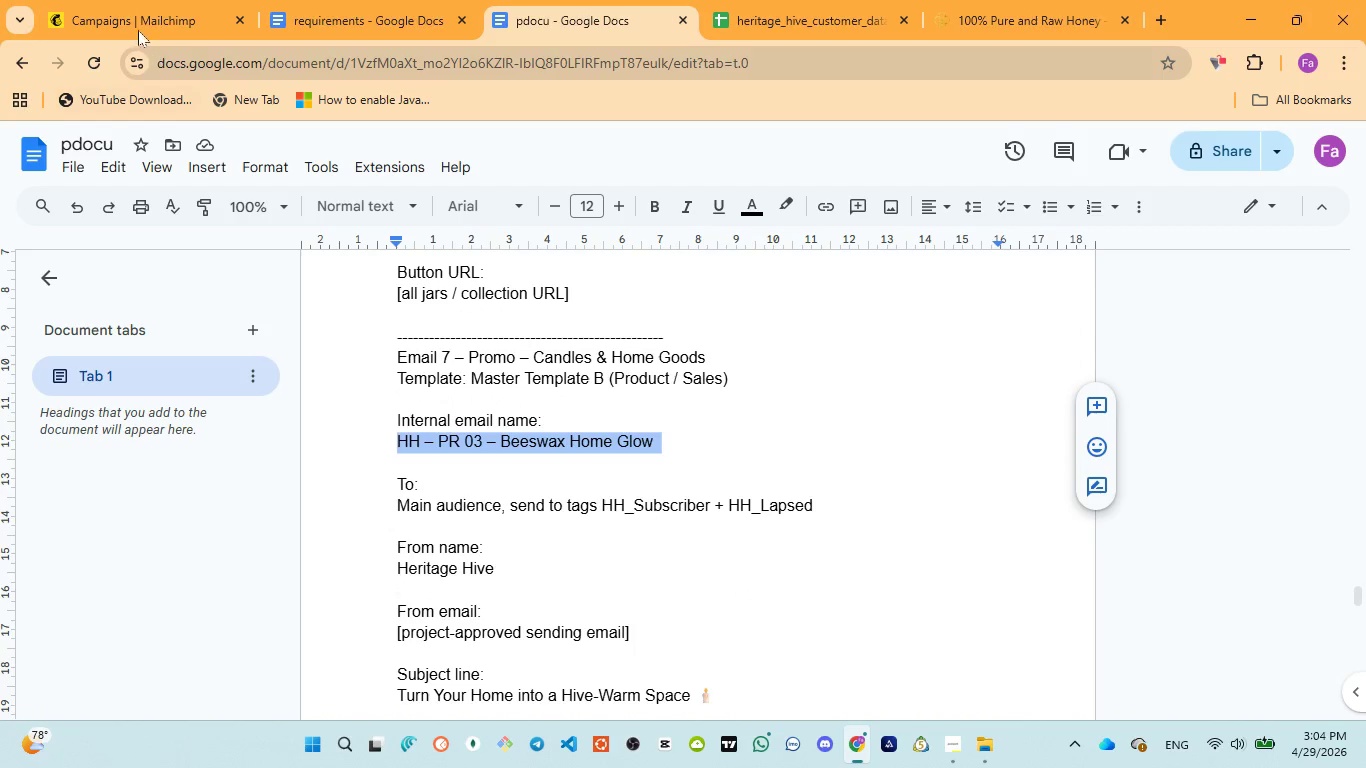 
left_click([131, 17])
 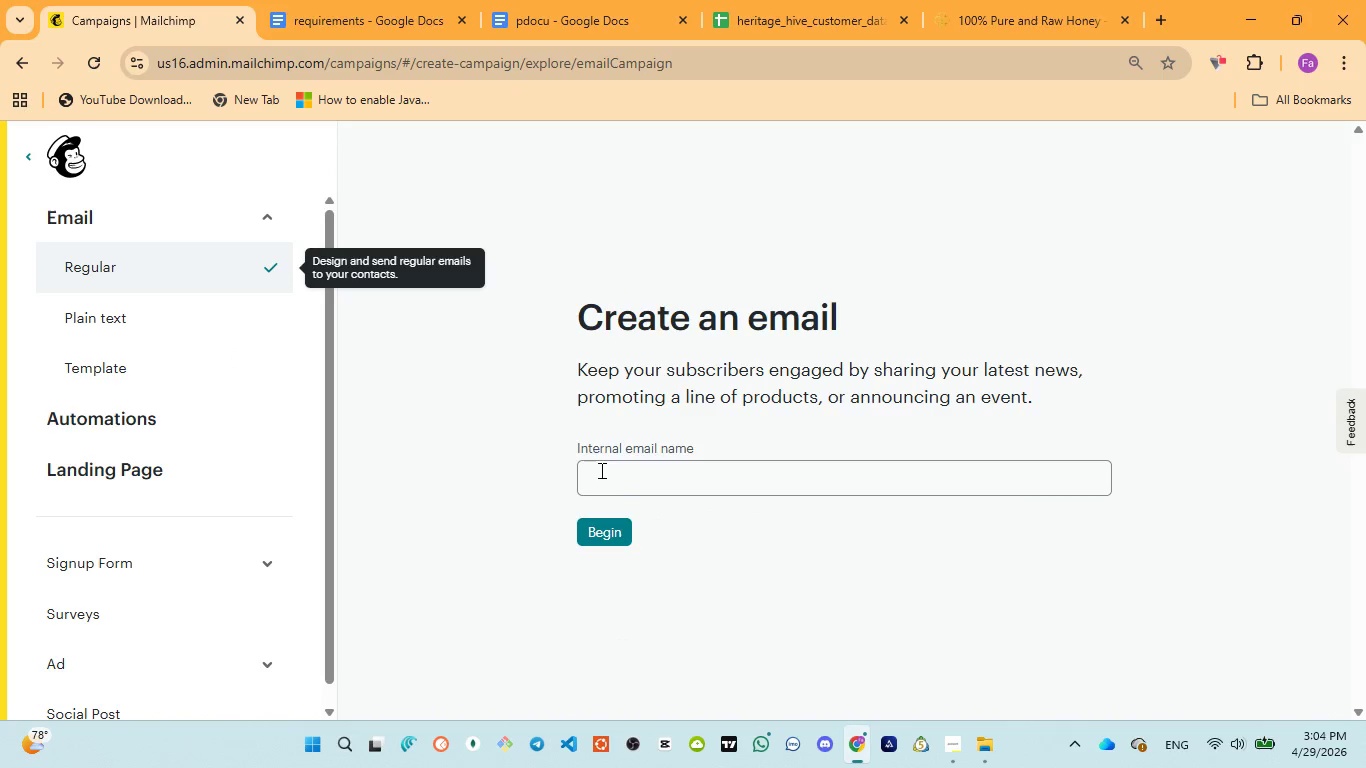 
left_click([623, 477])
 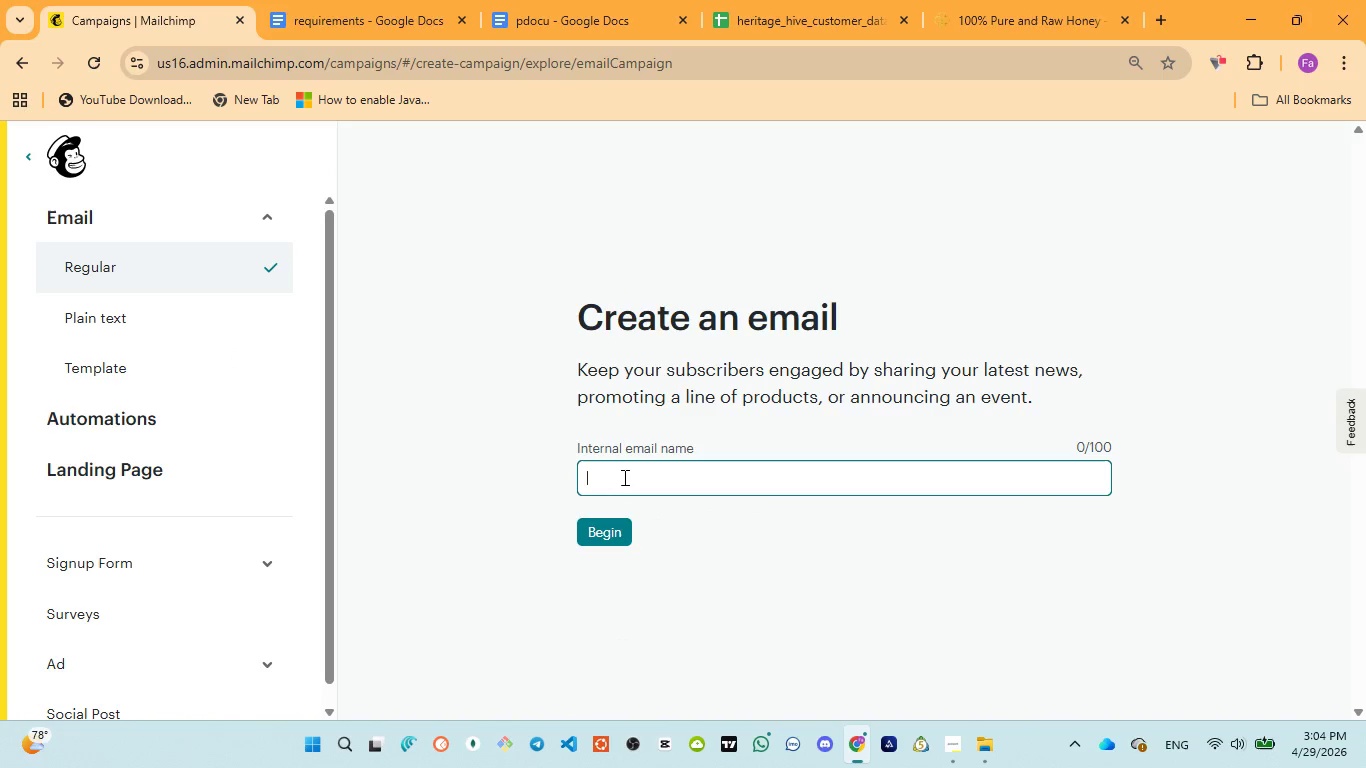 
key(Control+V)
 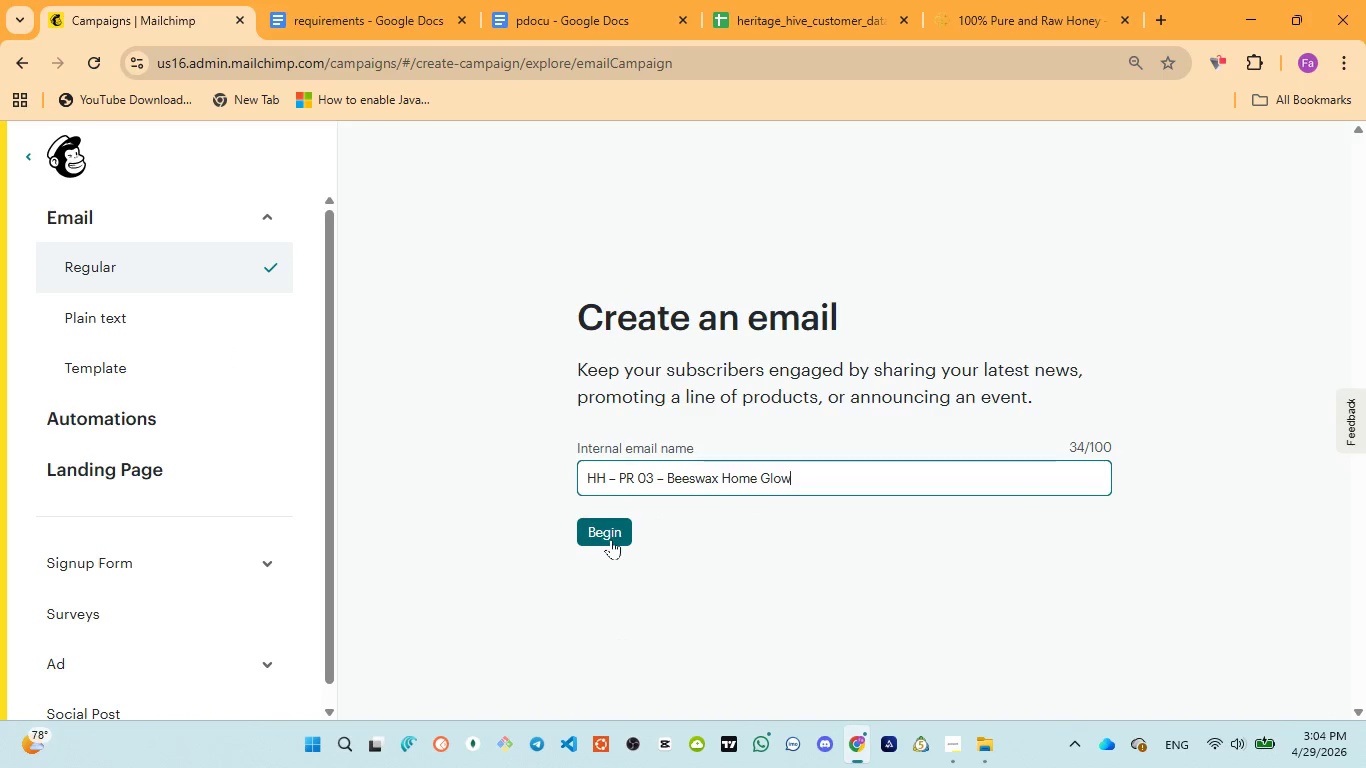 
left_click([610, 536])
 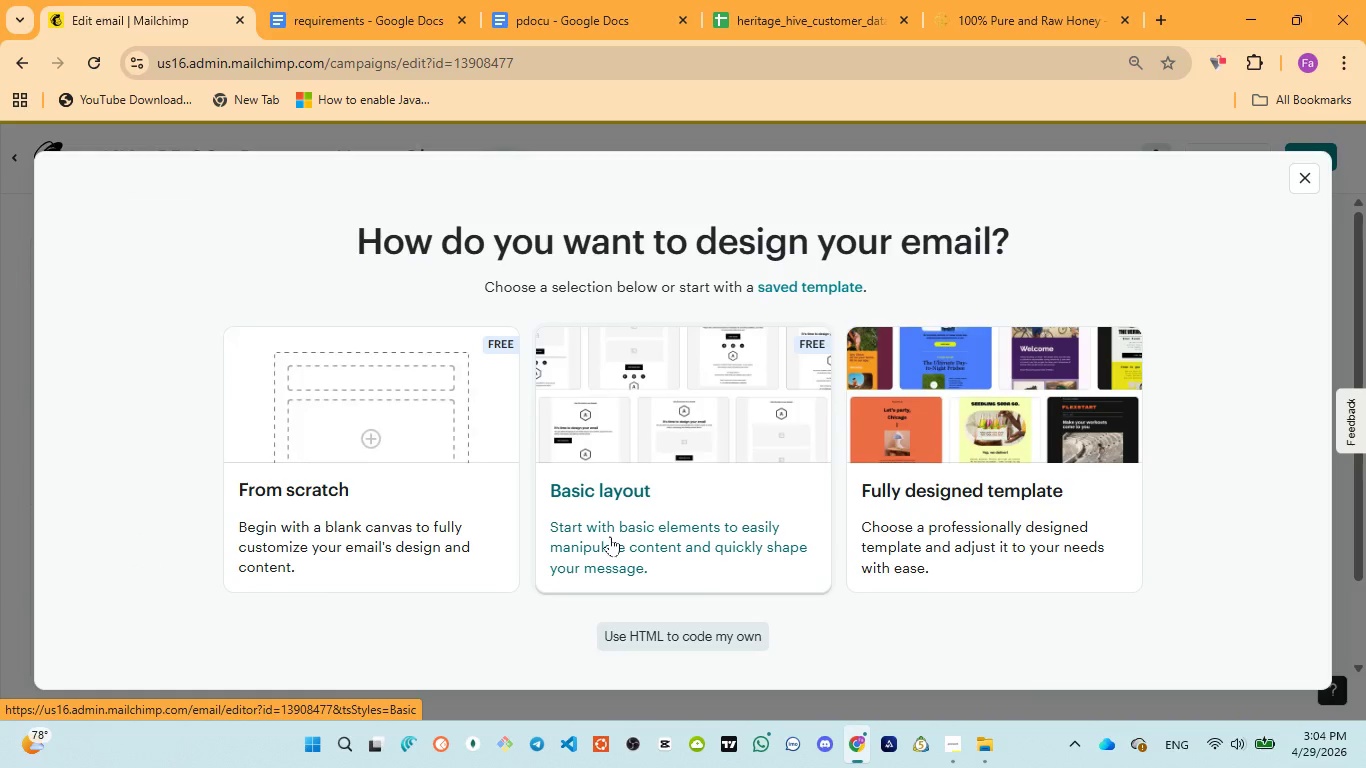 
wait(7.47)
 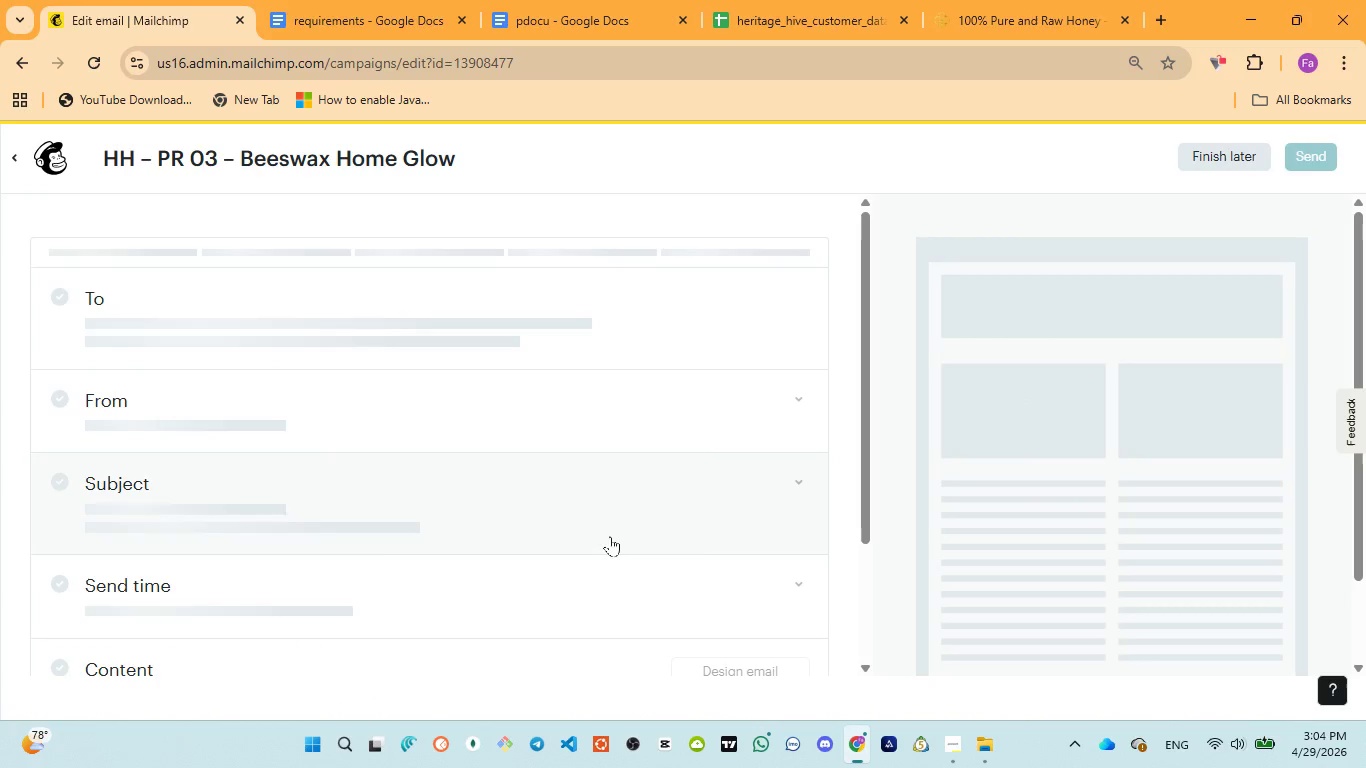 
left_click([1296, 178])
 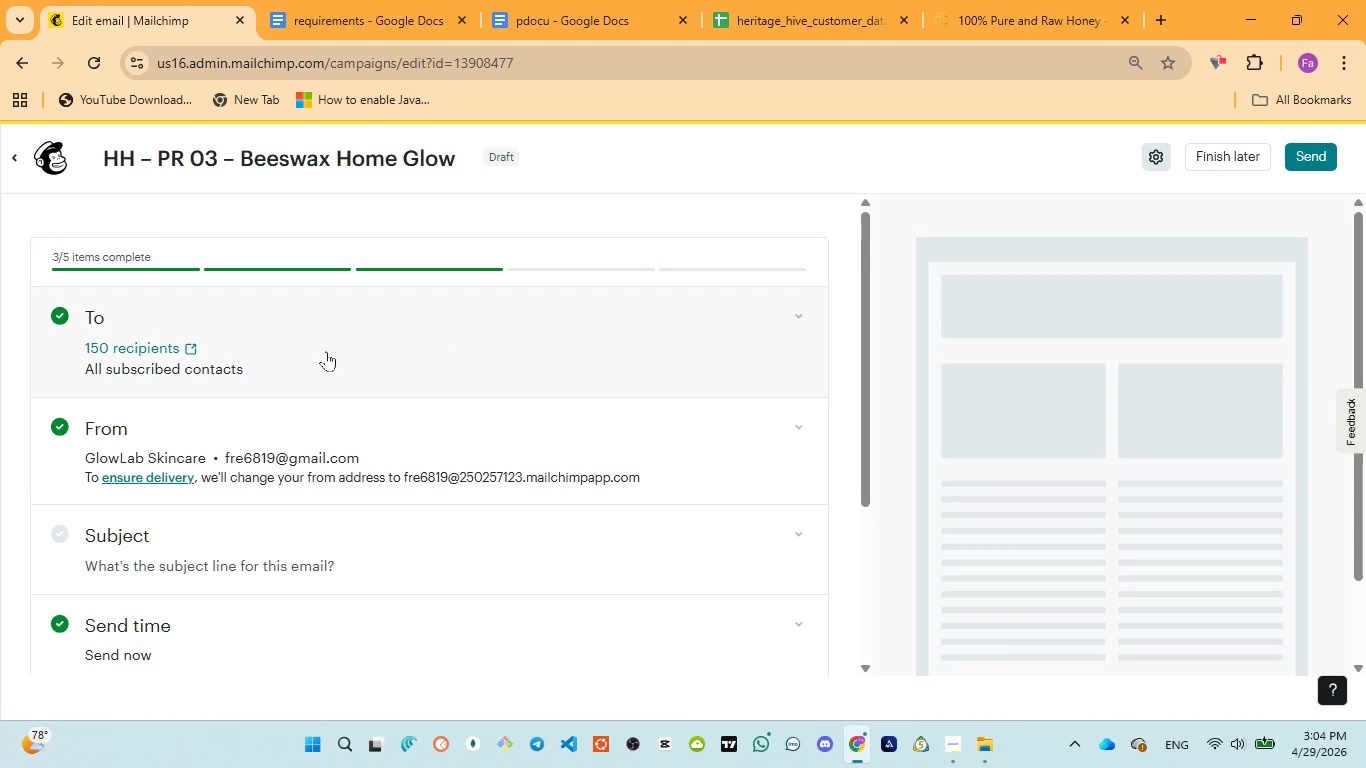 
left_click([341, 347])
 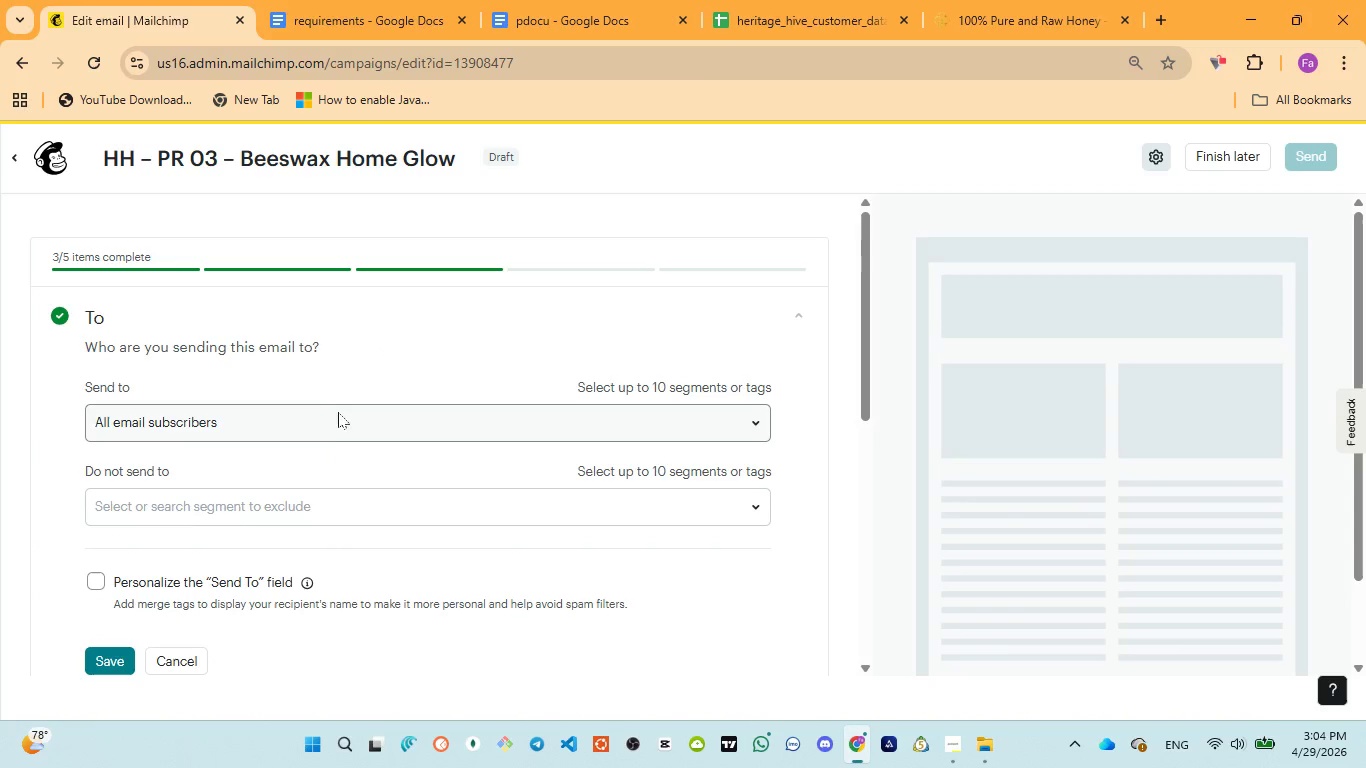 
left_click([316, 424])
 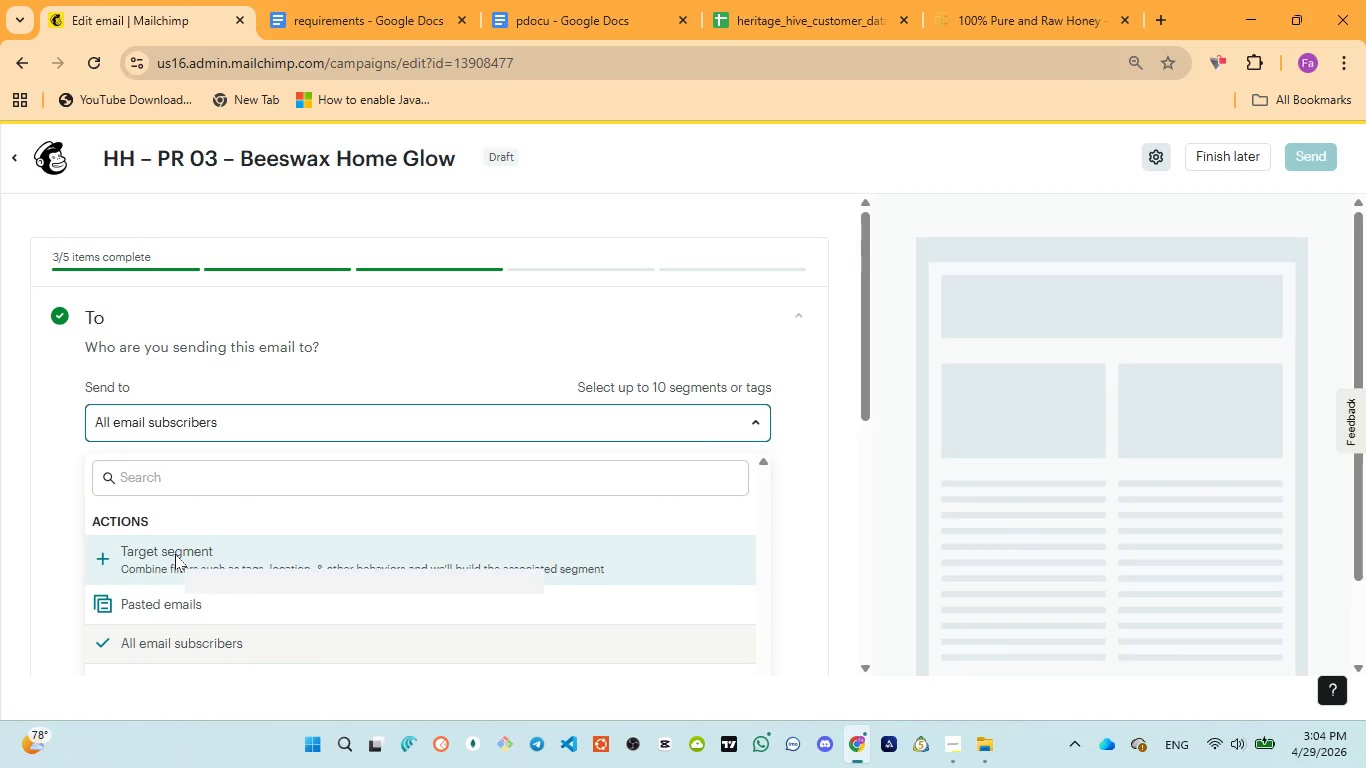 
left_click([175, 554])
 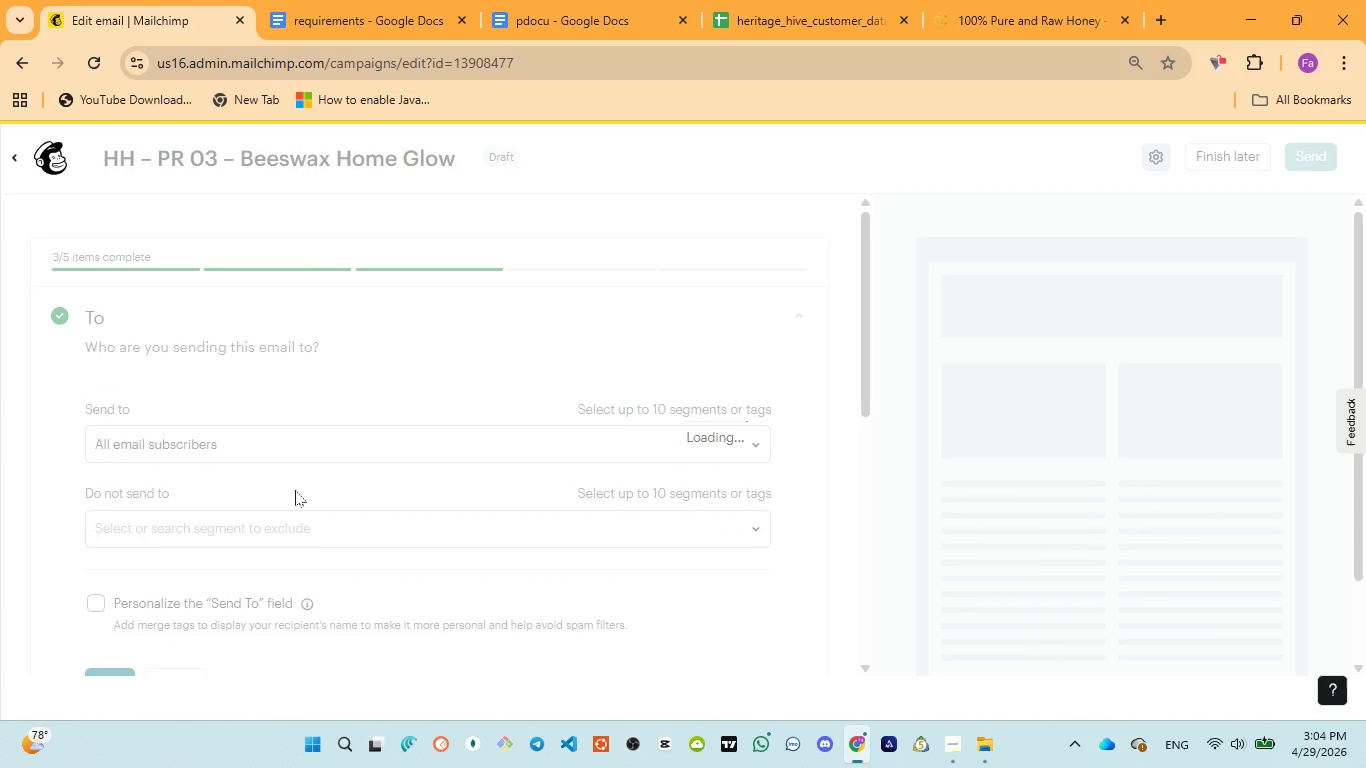 
mouse_move([280, 474])
 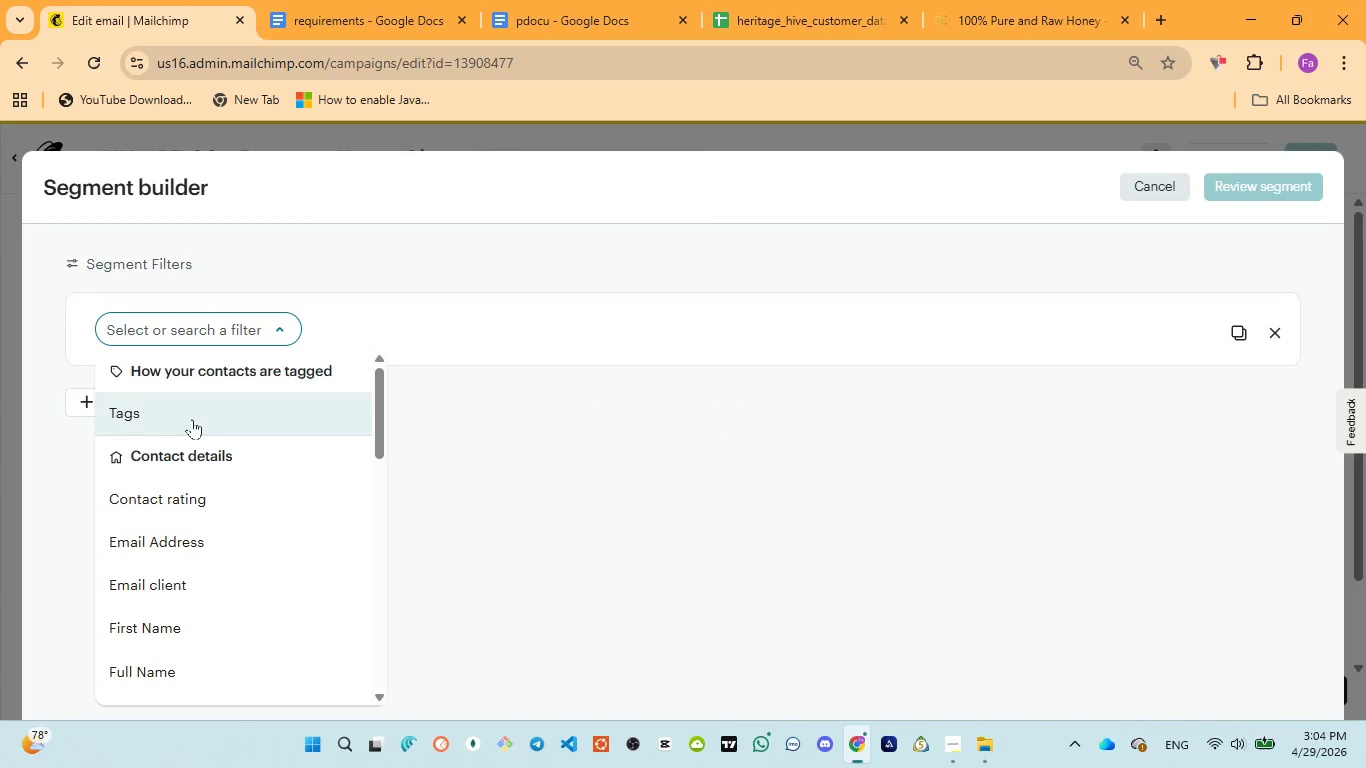 
left_click([192, 415])
 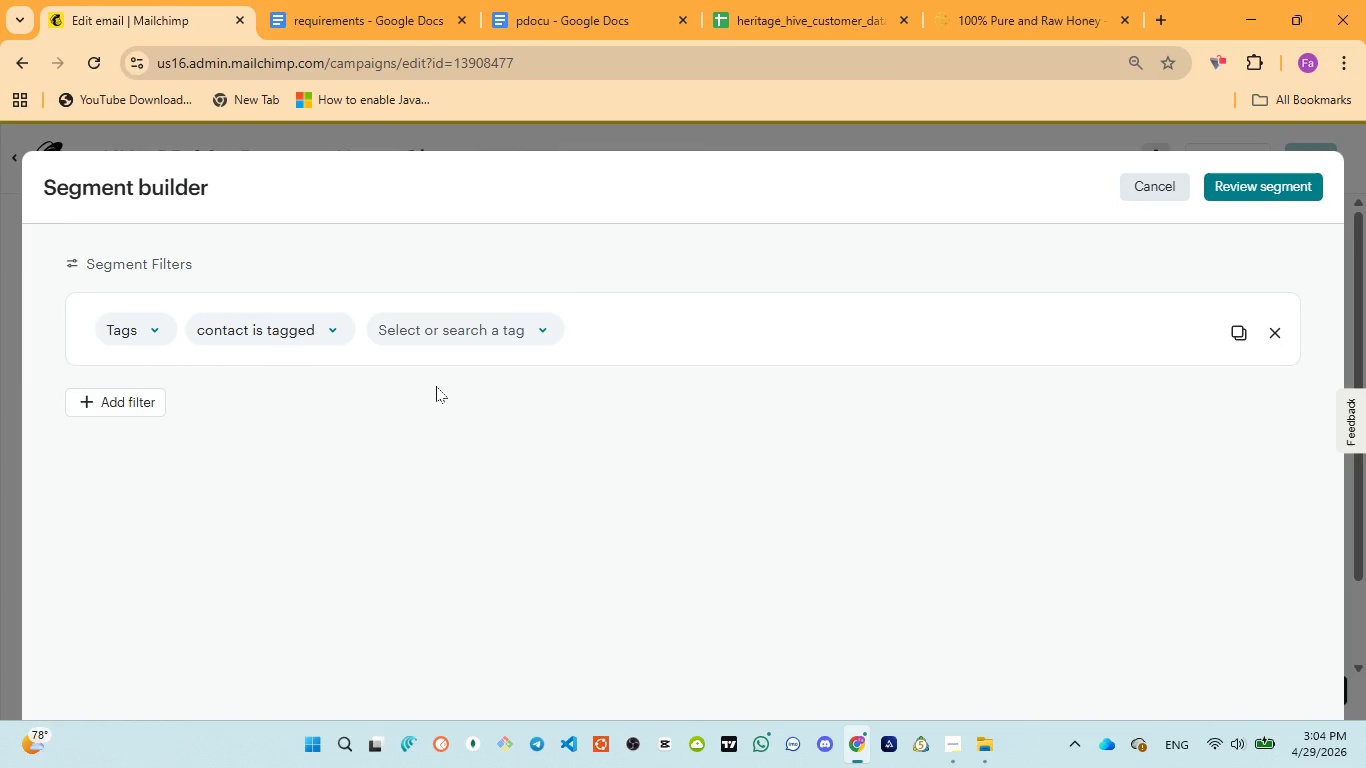 
left_click([472, 334])
 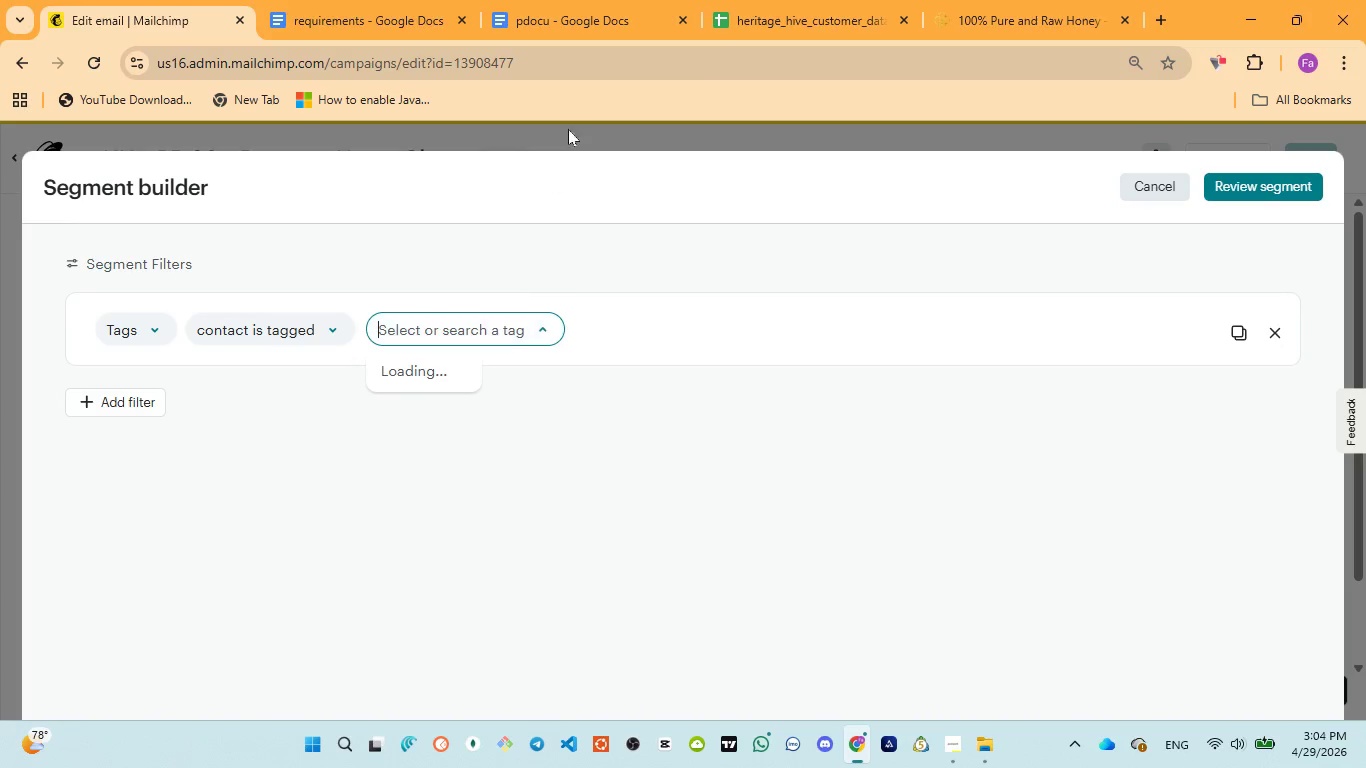 
left_click([588, 18])
 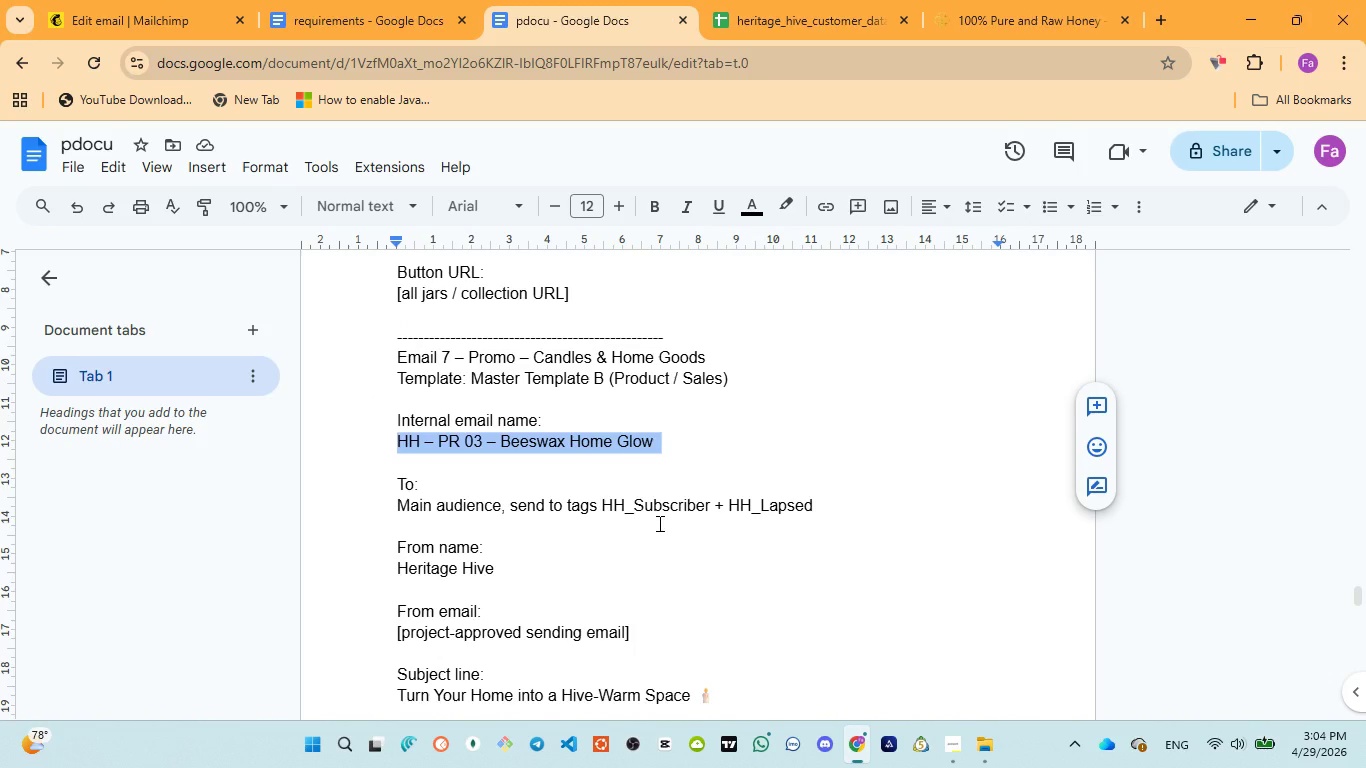 
scroll: coordinate [658, 525], scroll_direction: down, amount: 1.0
 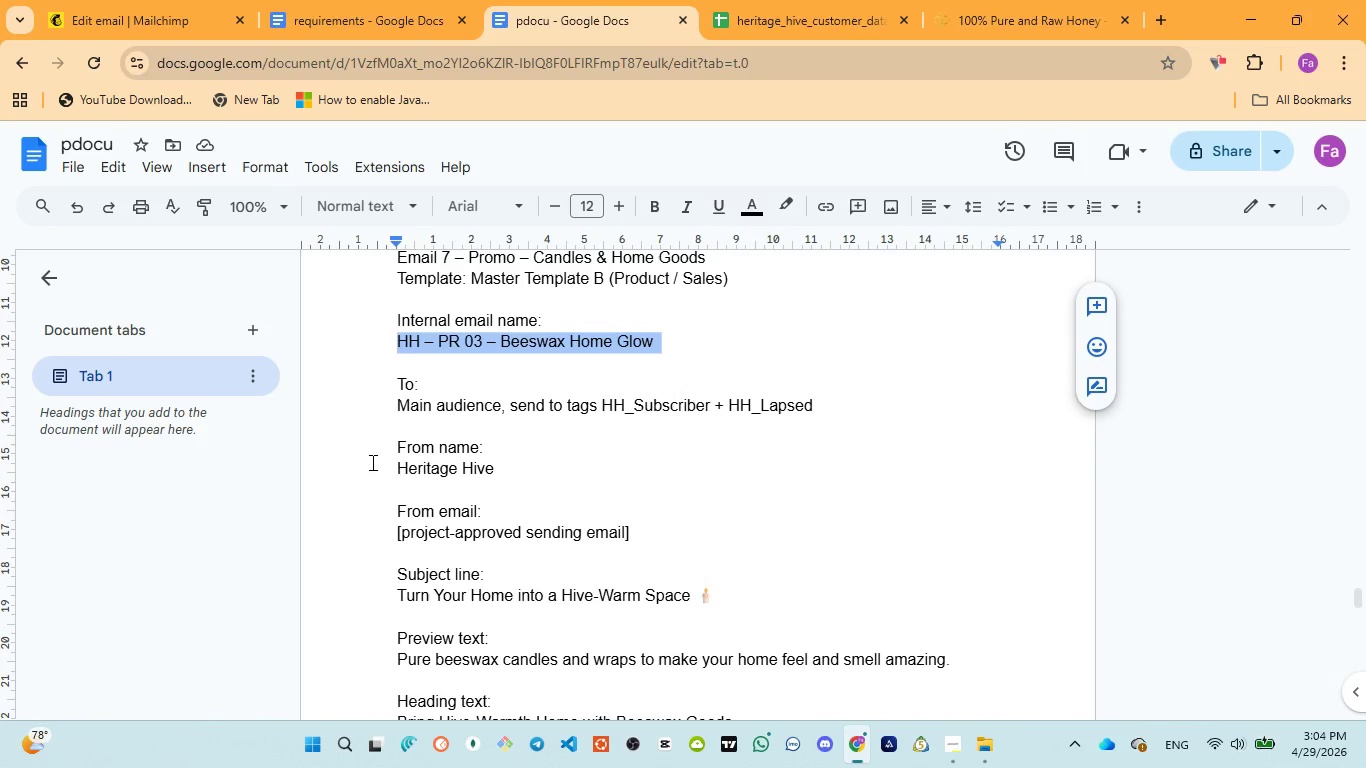 
left_click_drag(start_coordinate=[397, 470], to_coordinate=[497, 469])
 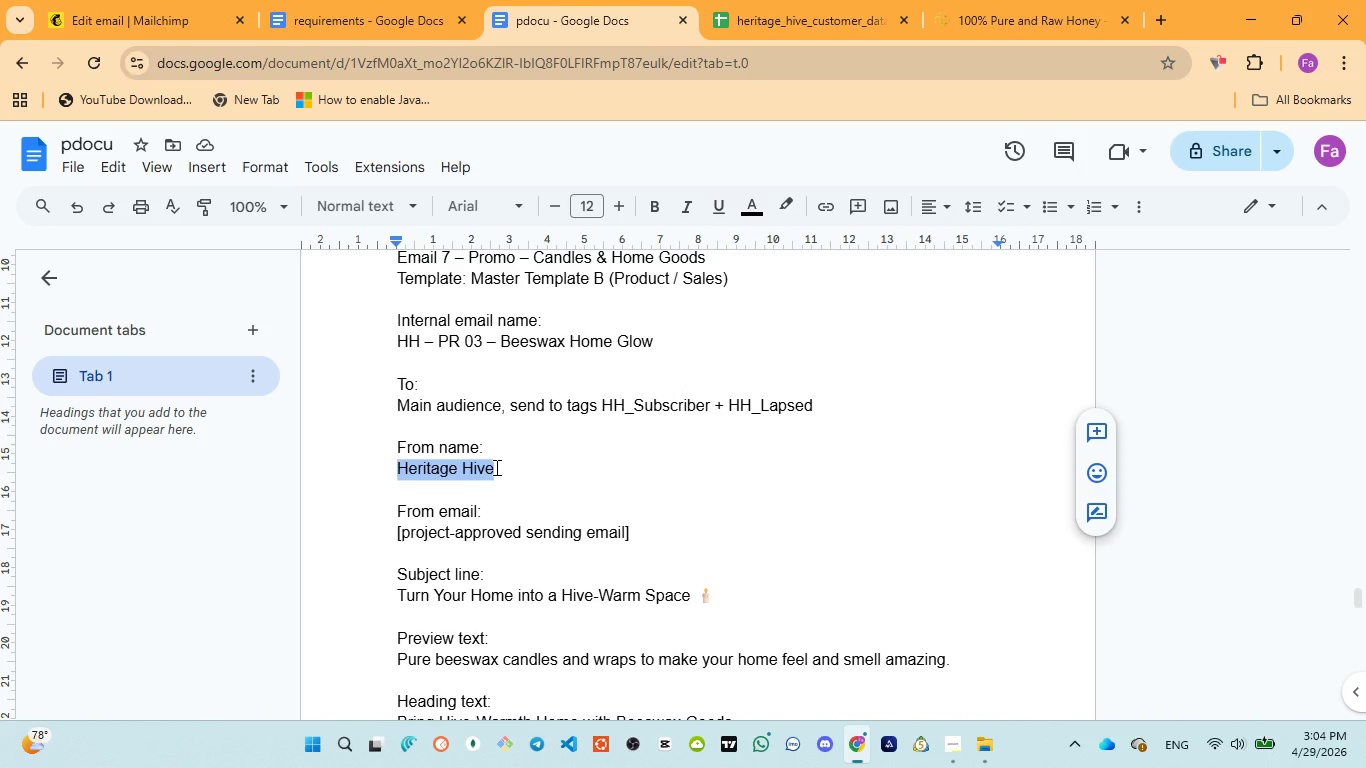 
key(Control+C)
 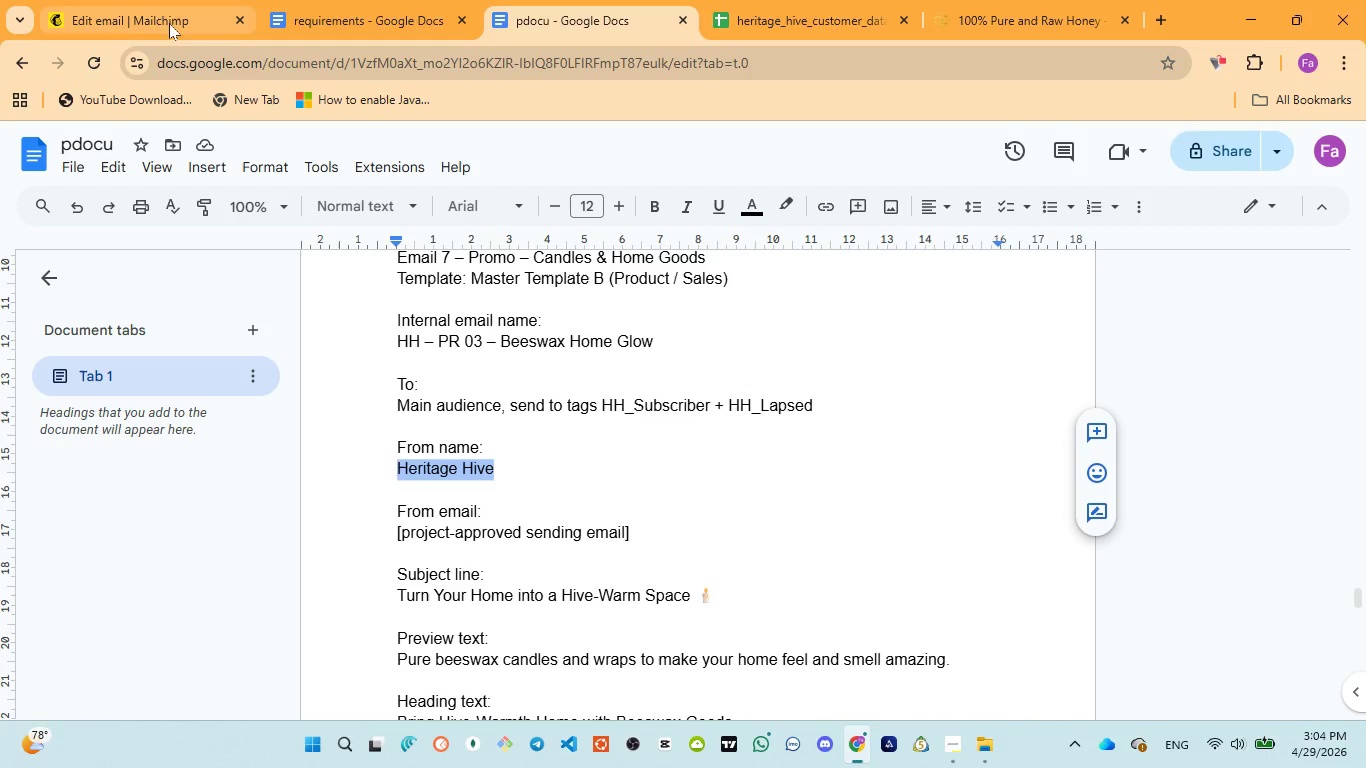 
left_click([163, 16])
 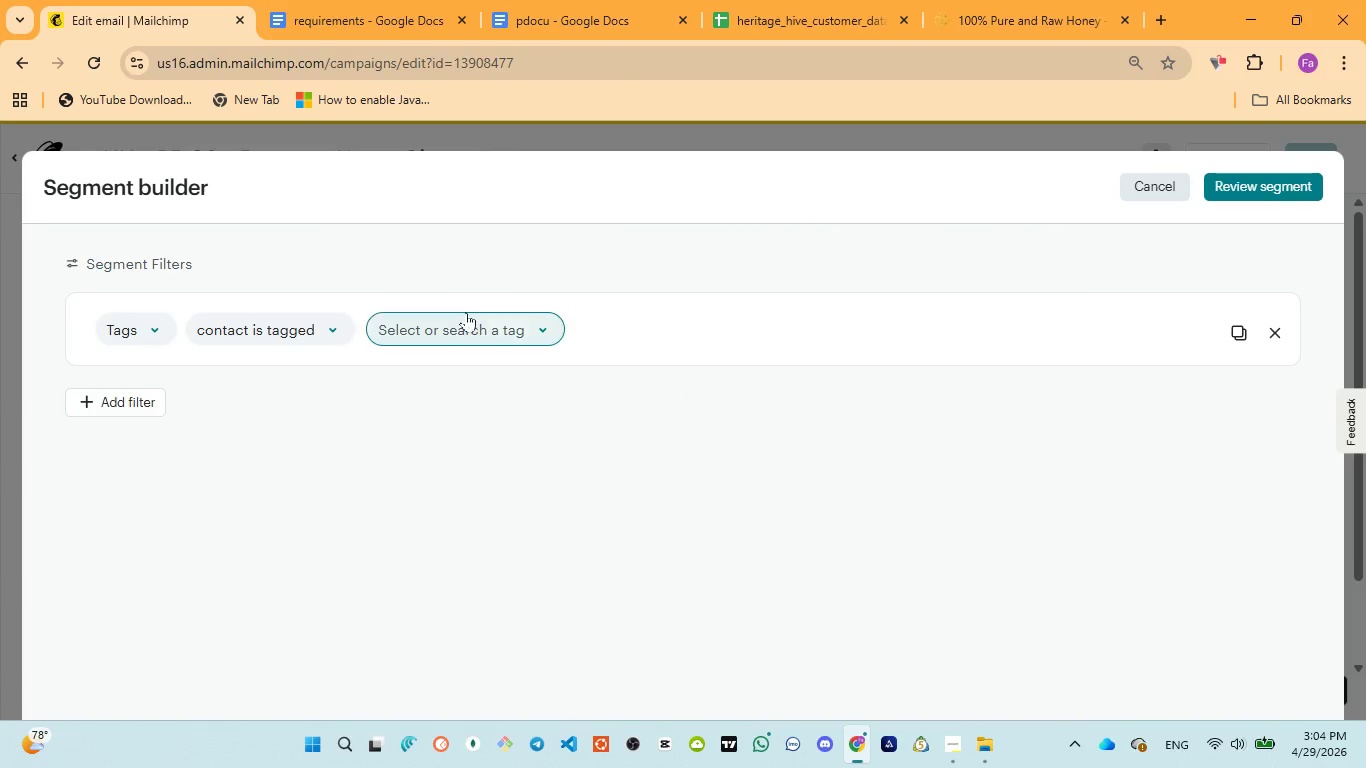 
left_click([465, 313])
 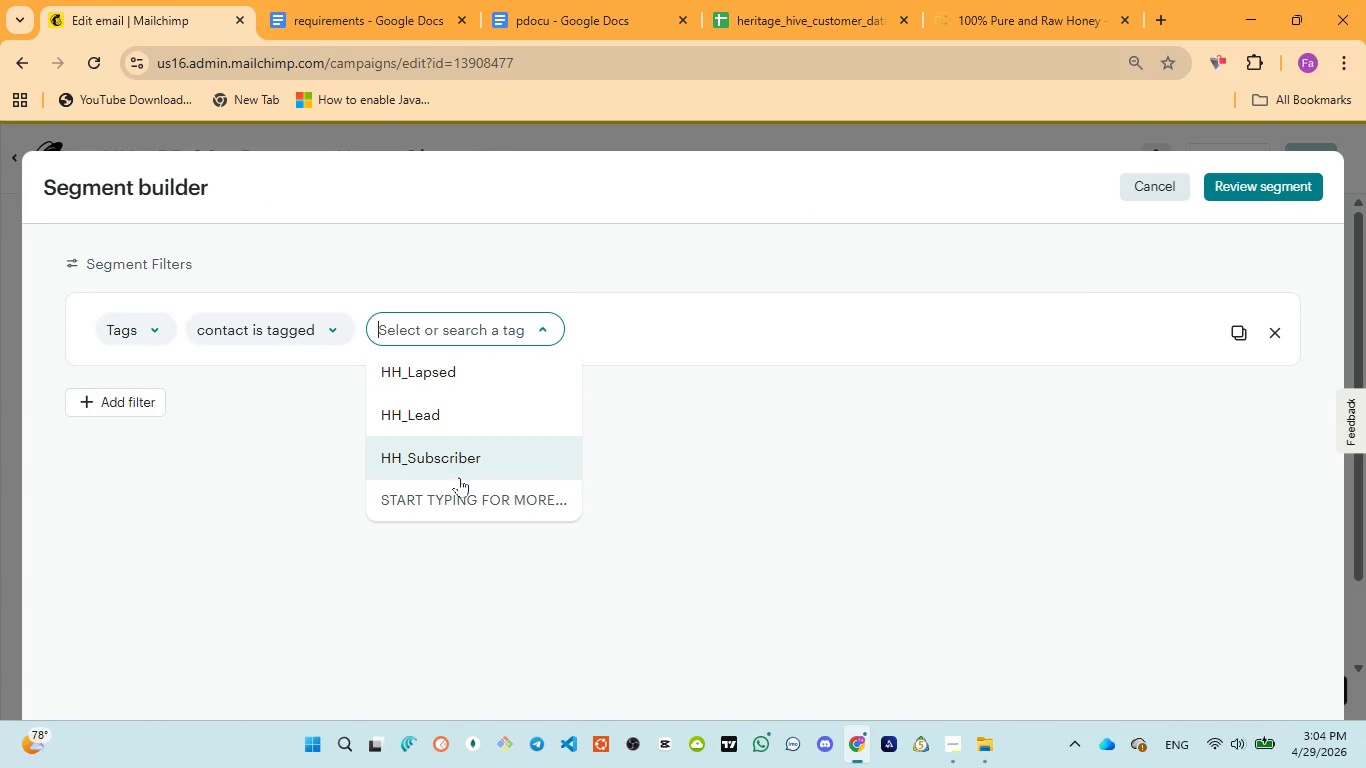 
left_click([459, 467])
 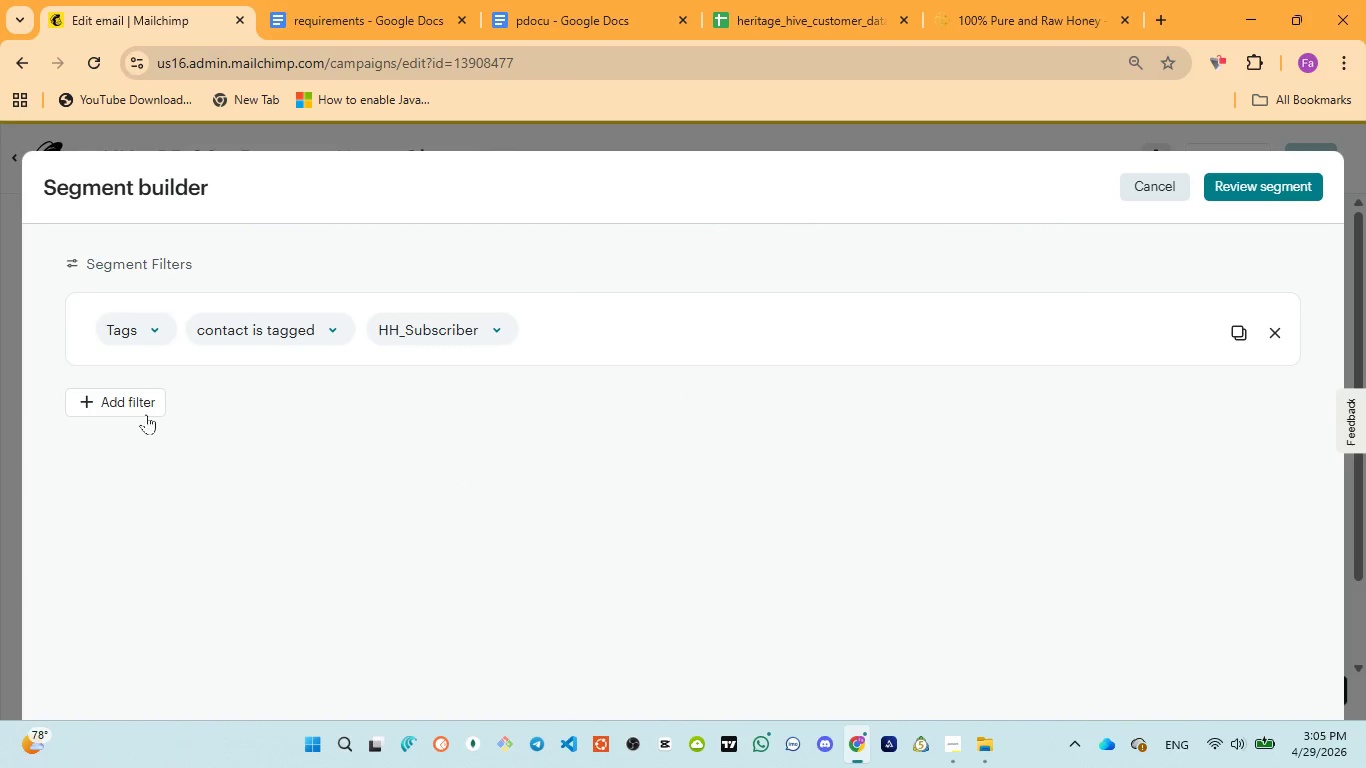 
left_click([138, 412])
 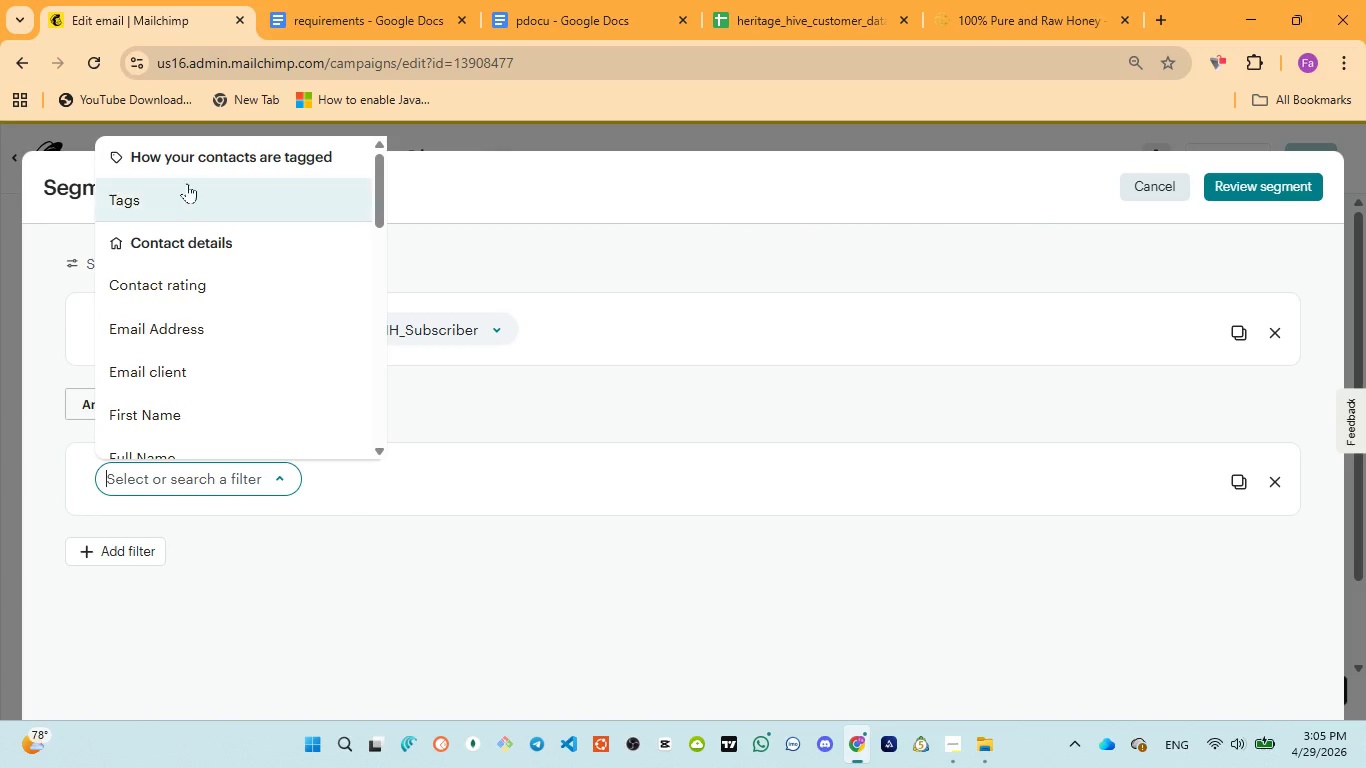 
left_click([174, 198])
 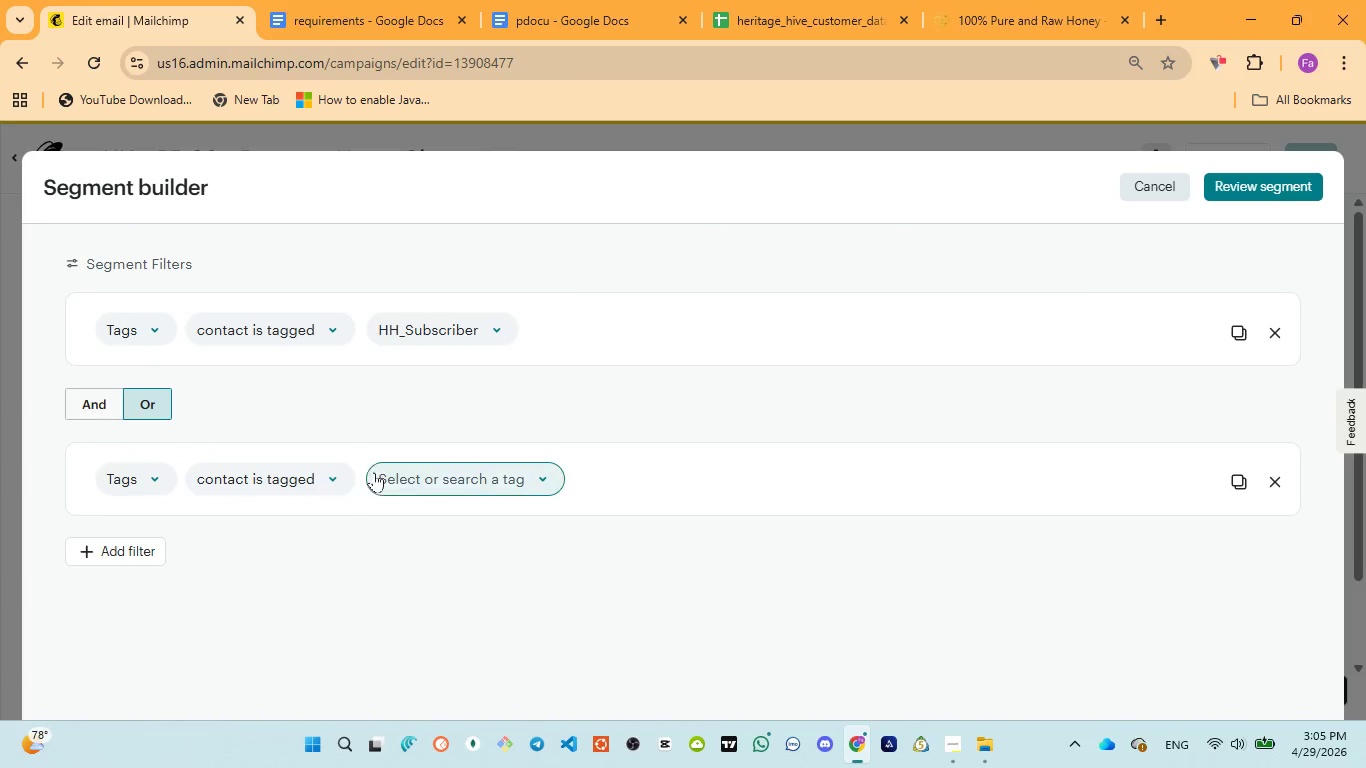 
left_click([424, 471])
 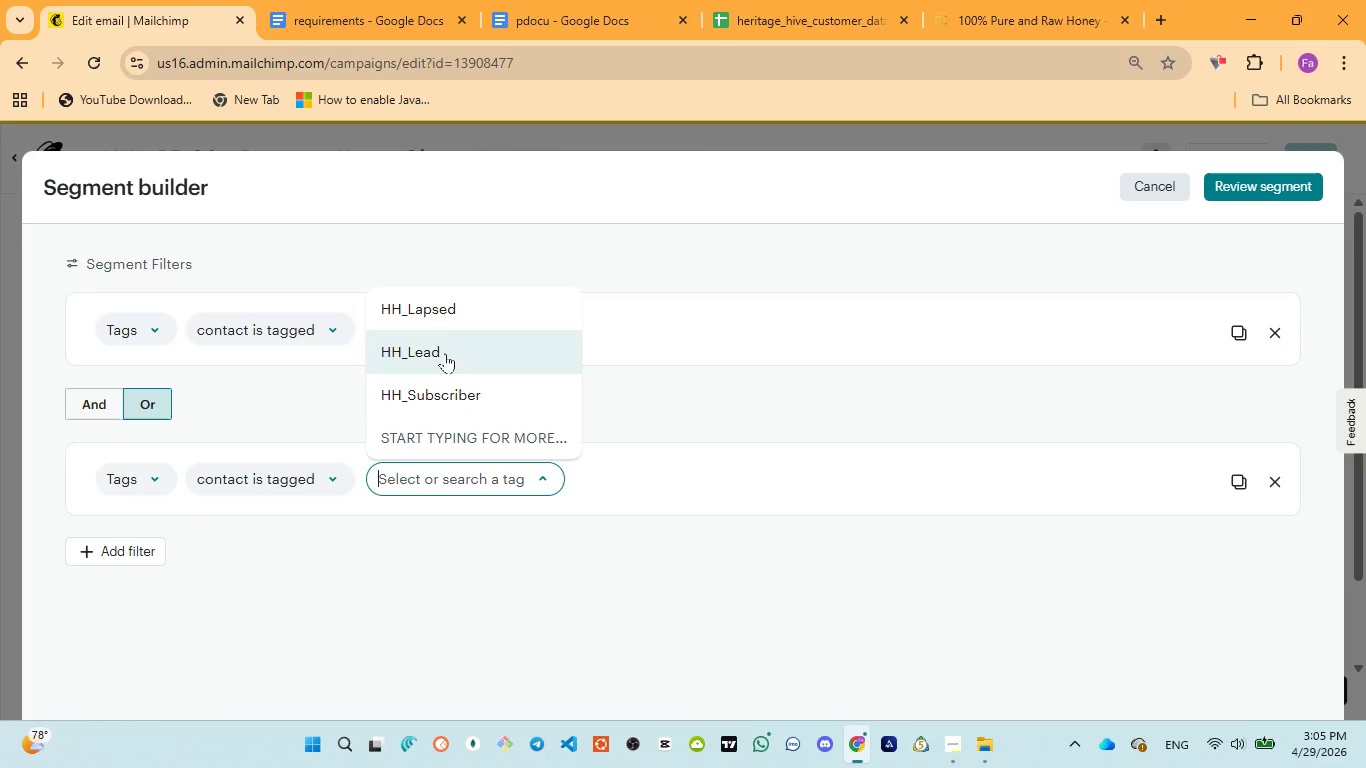 
left_click([445, 309])
 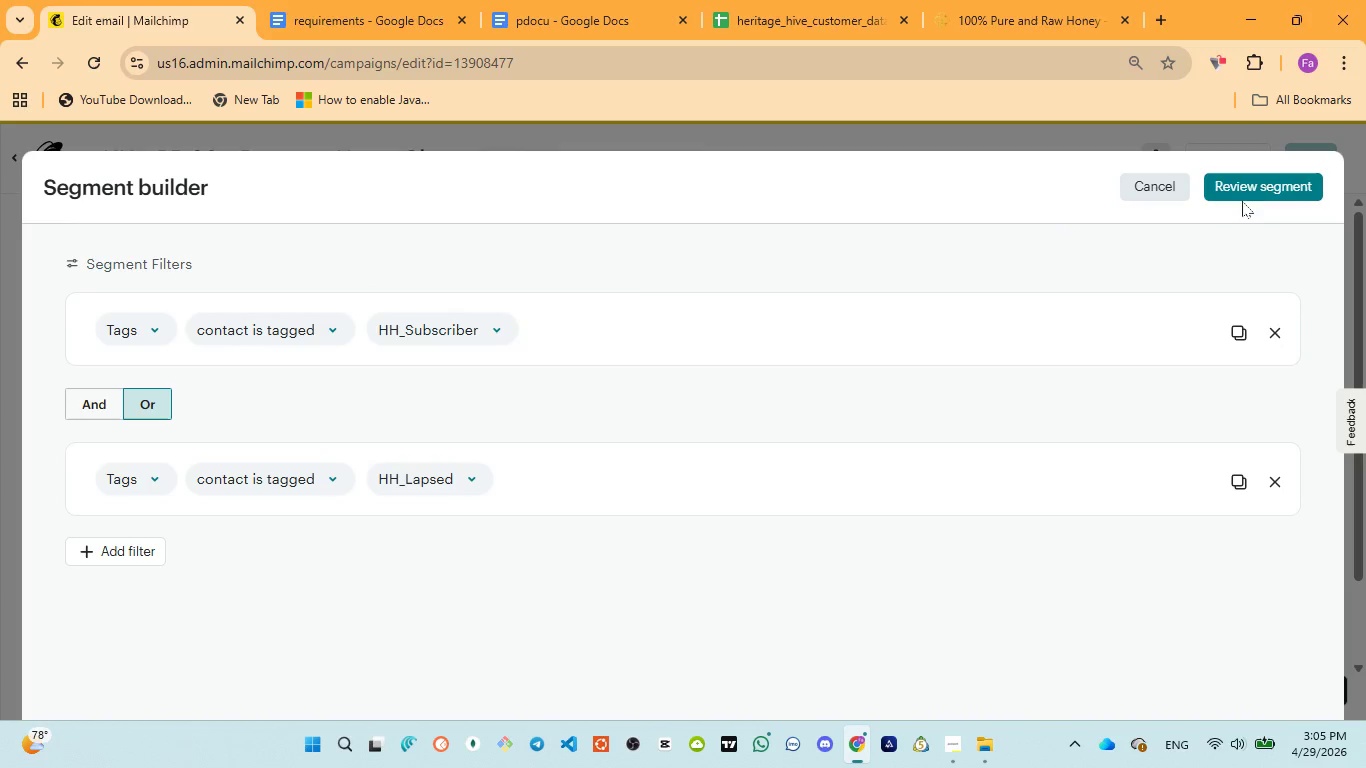 
left_click([1254, 189])
 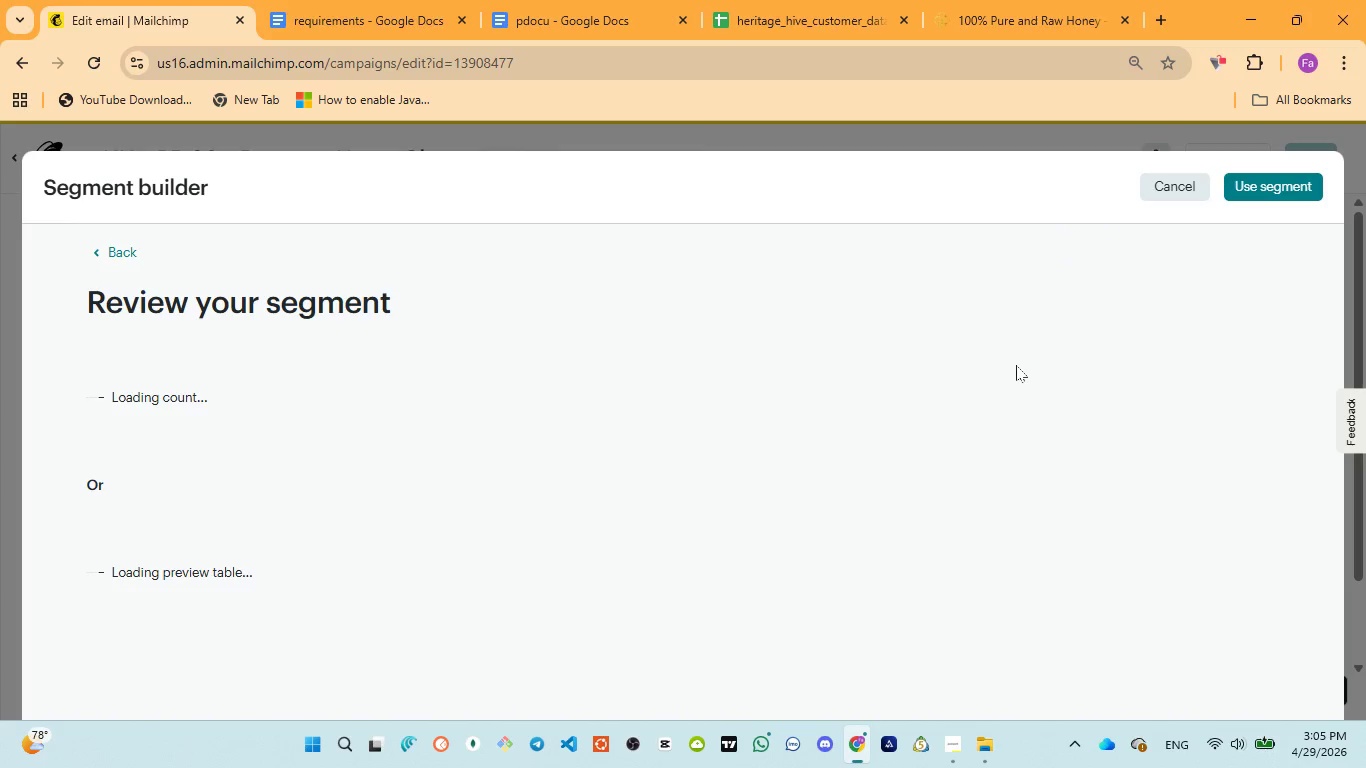 
wait(5.05)
 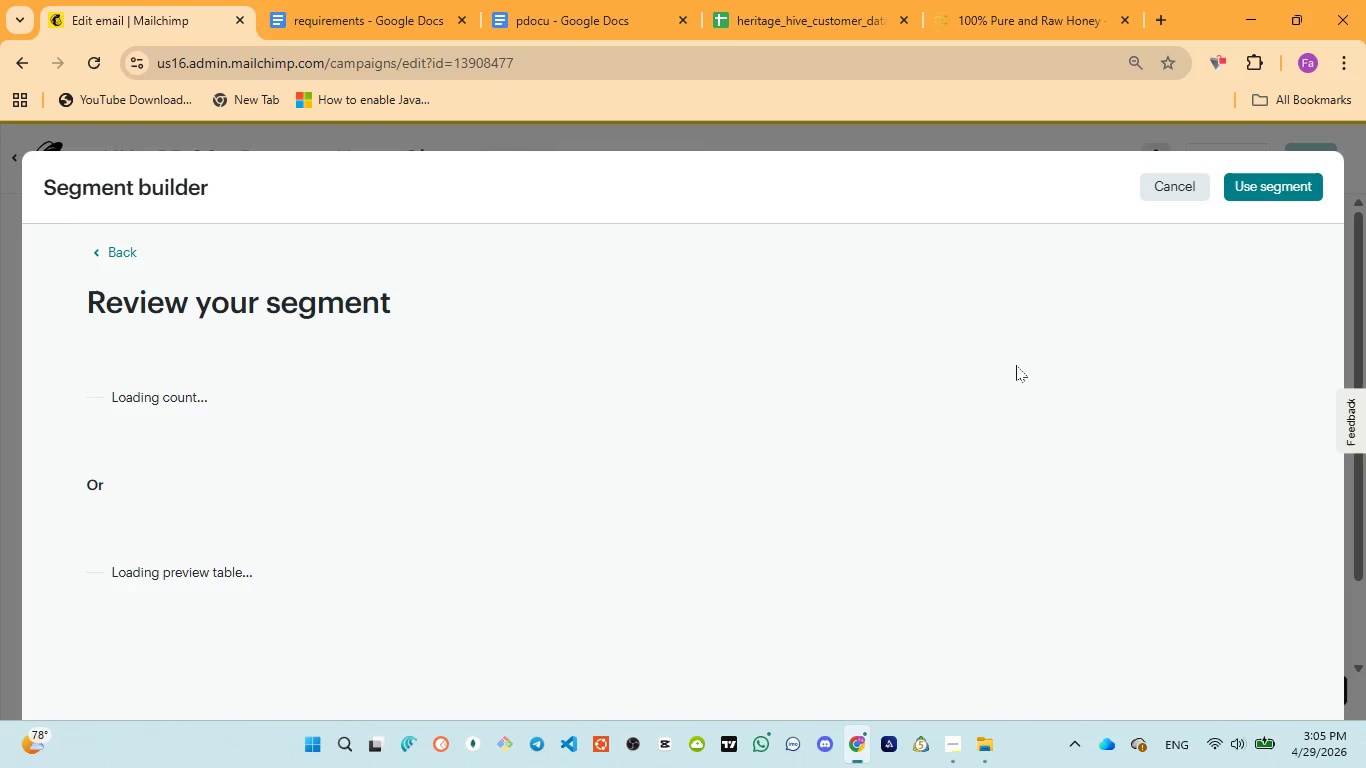 
scroll: coordinate [729, 409], scroll_direction: up, amount: 1.0
 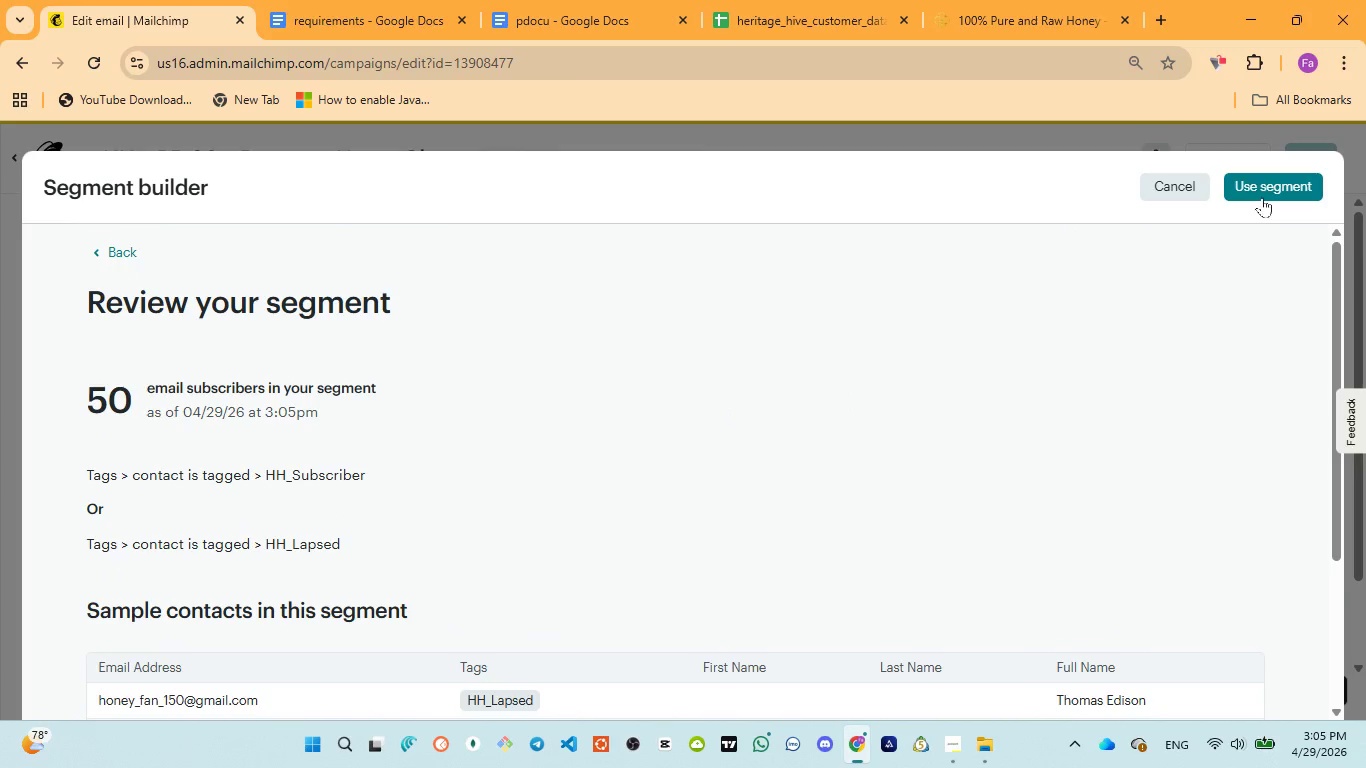 
left_click([1262, 195])
 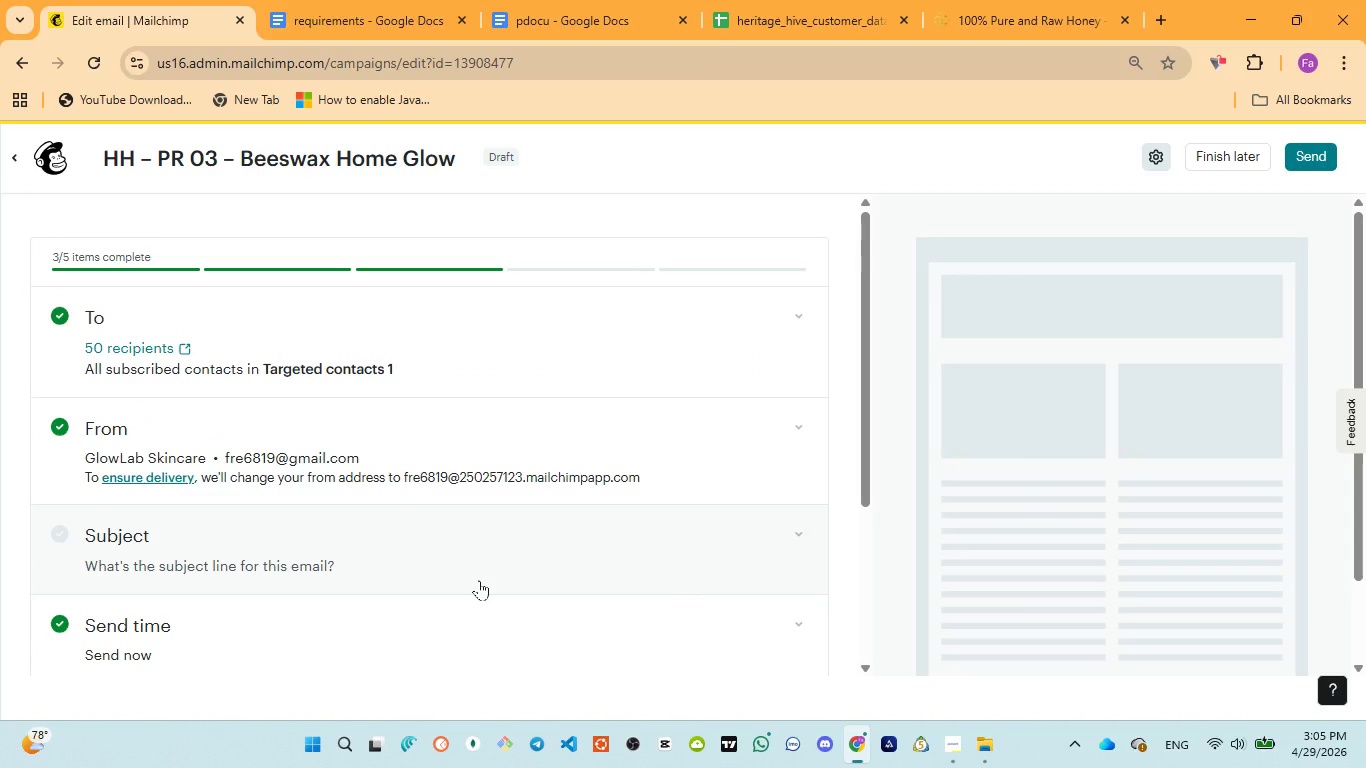 
wait(14.99)
 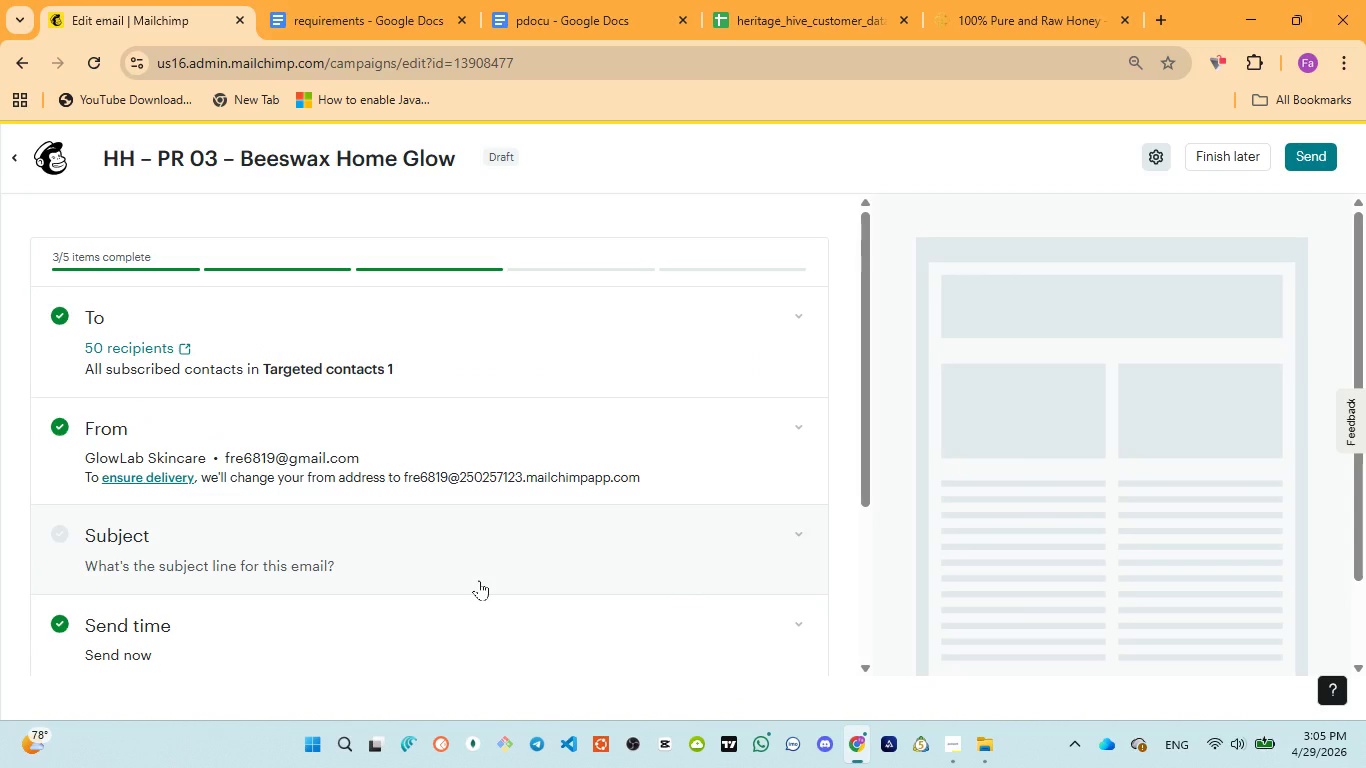 
left_click([155, 430])
 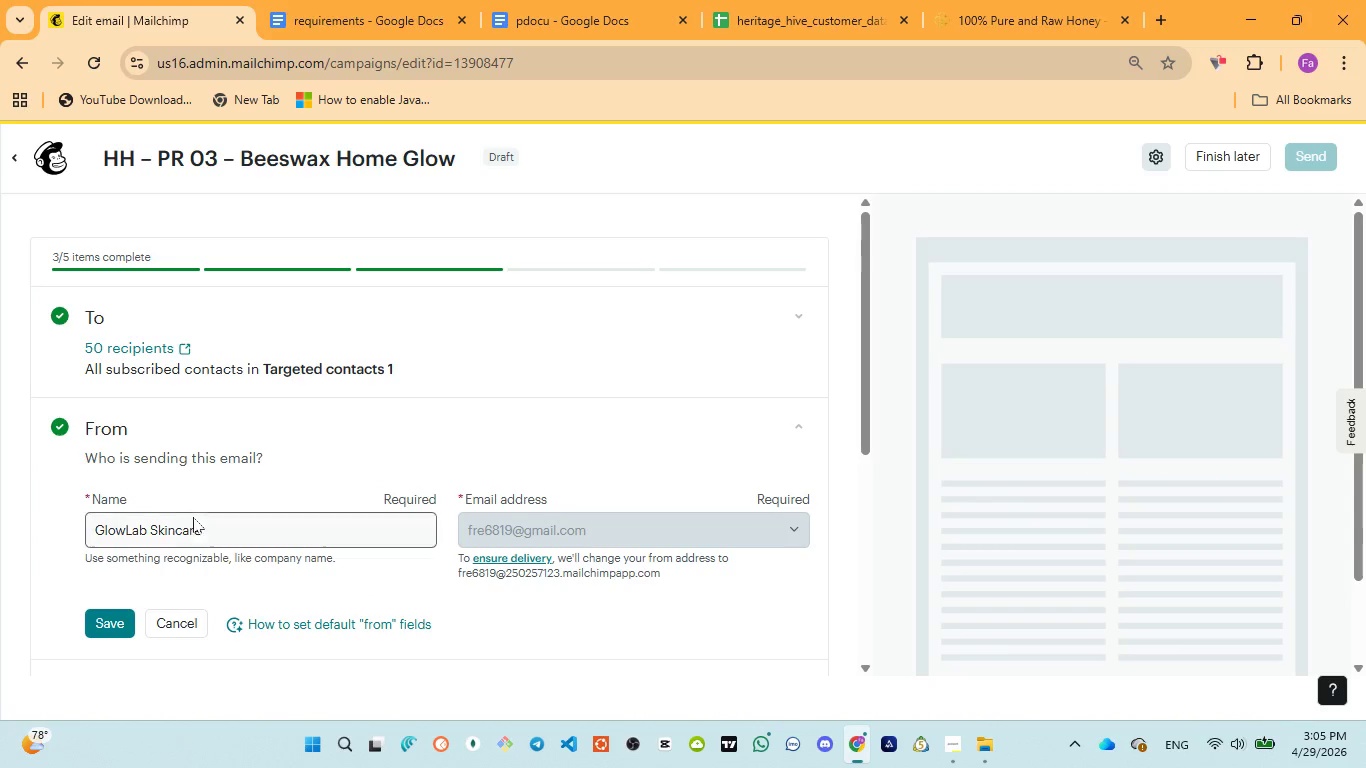 
left_click([194, 522])
 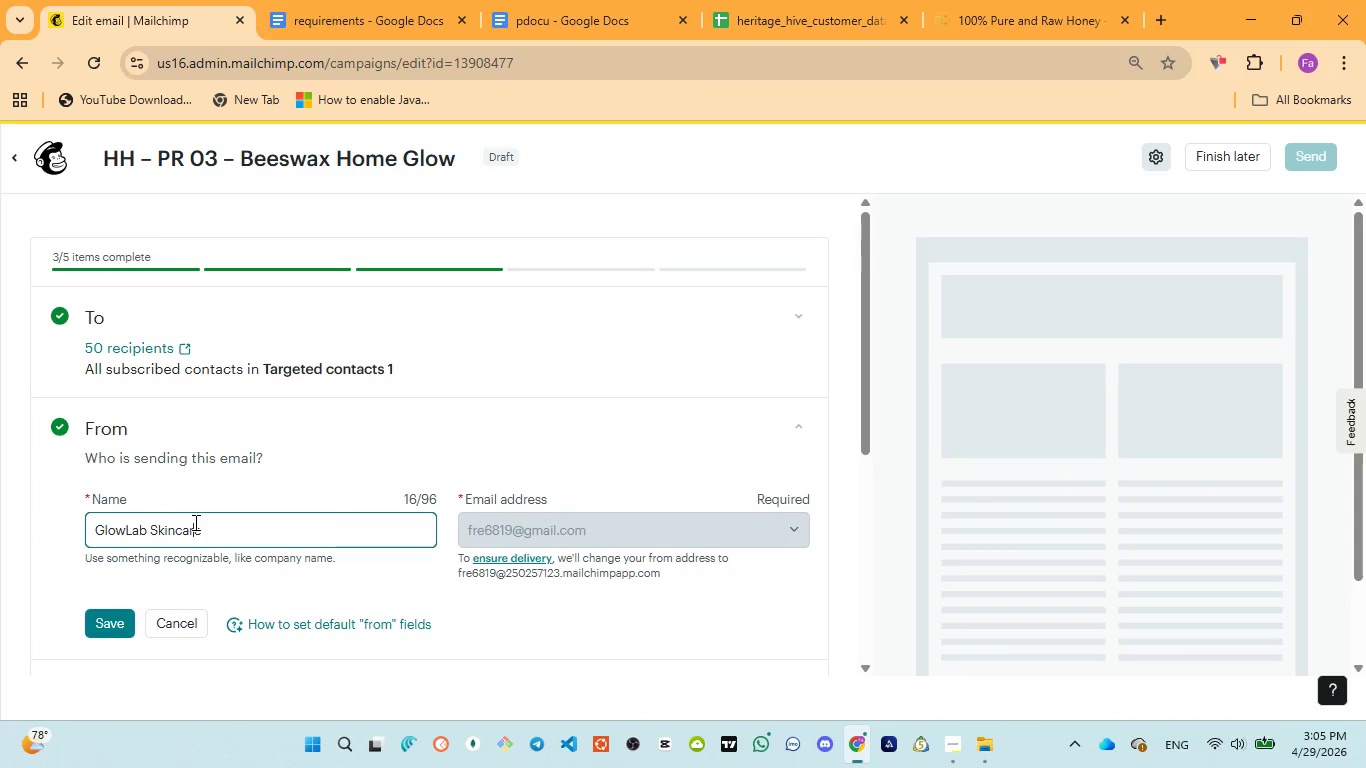 
key(Control+A)
 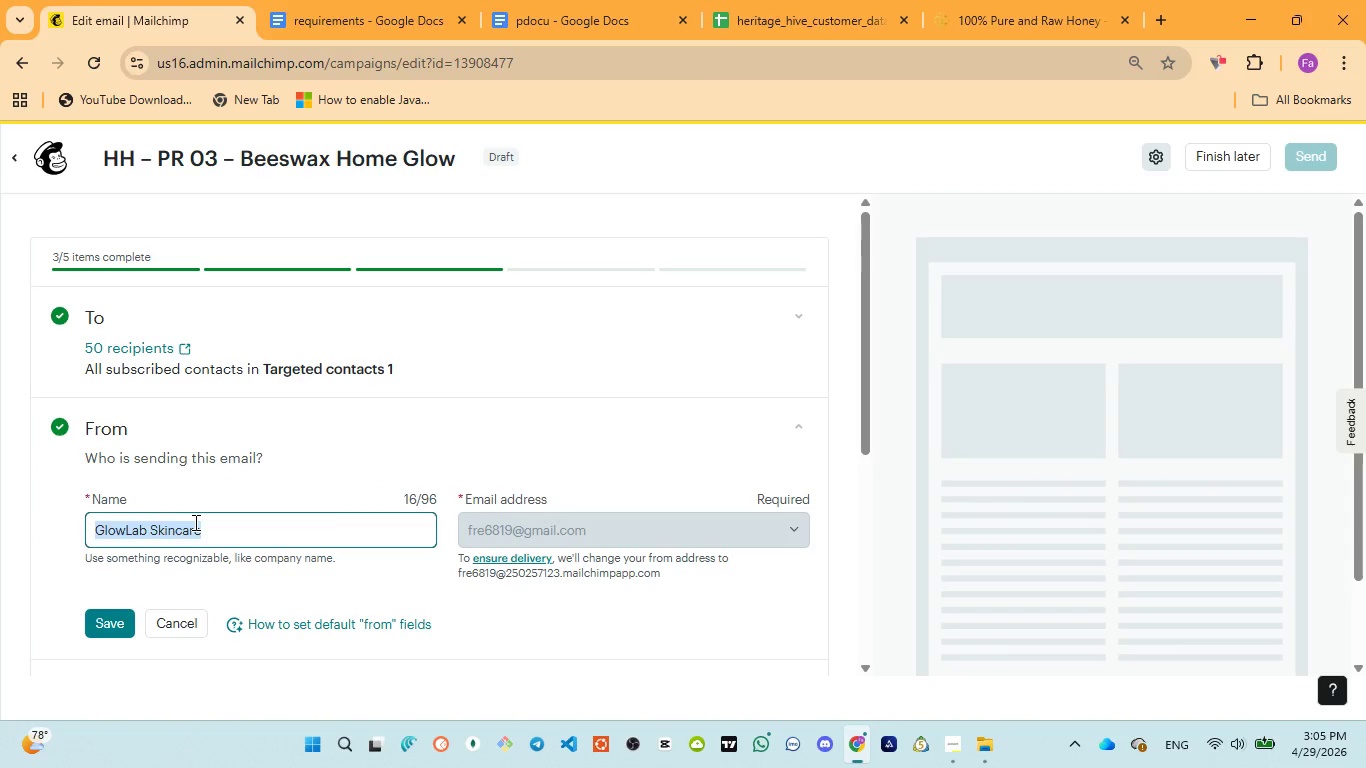 
key(Control+V)
 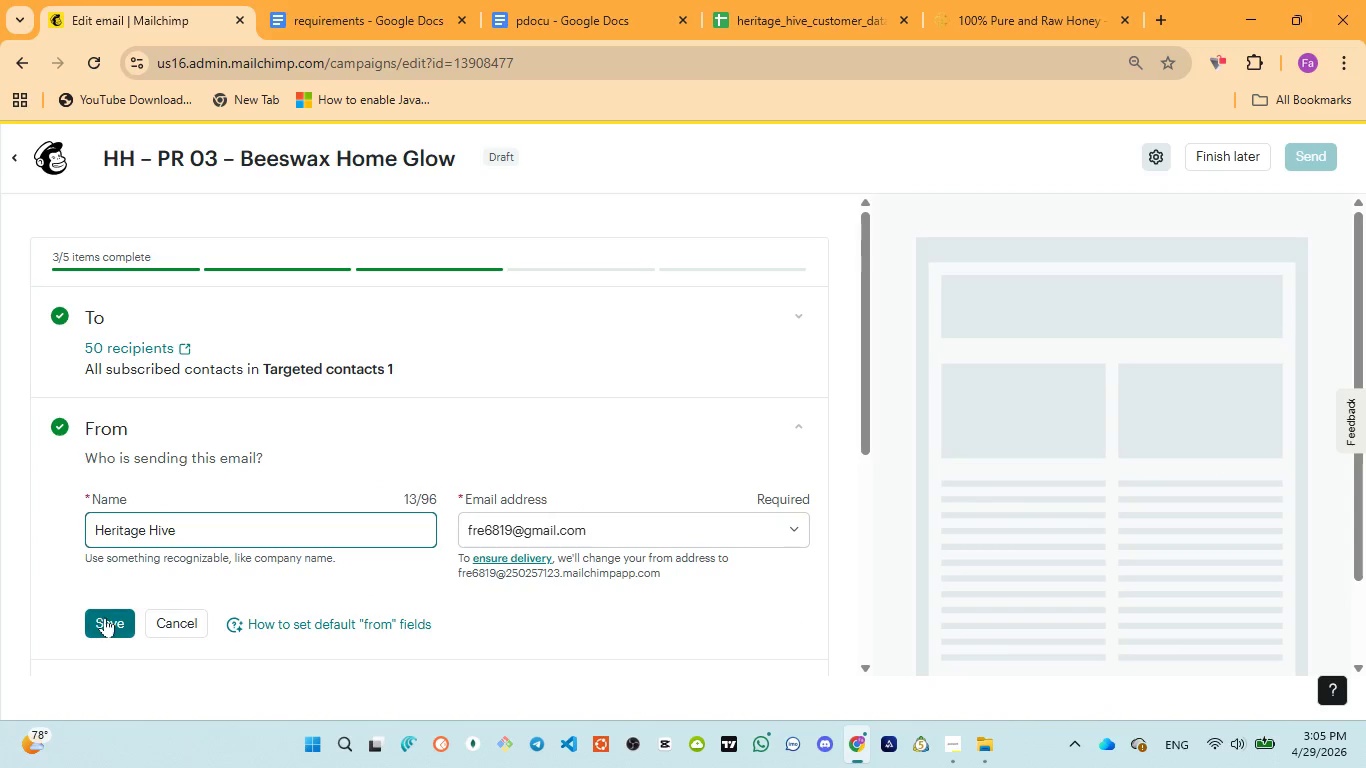 
left_click([108, 617])
 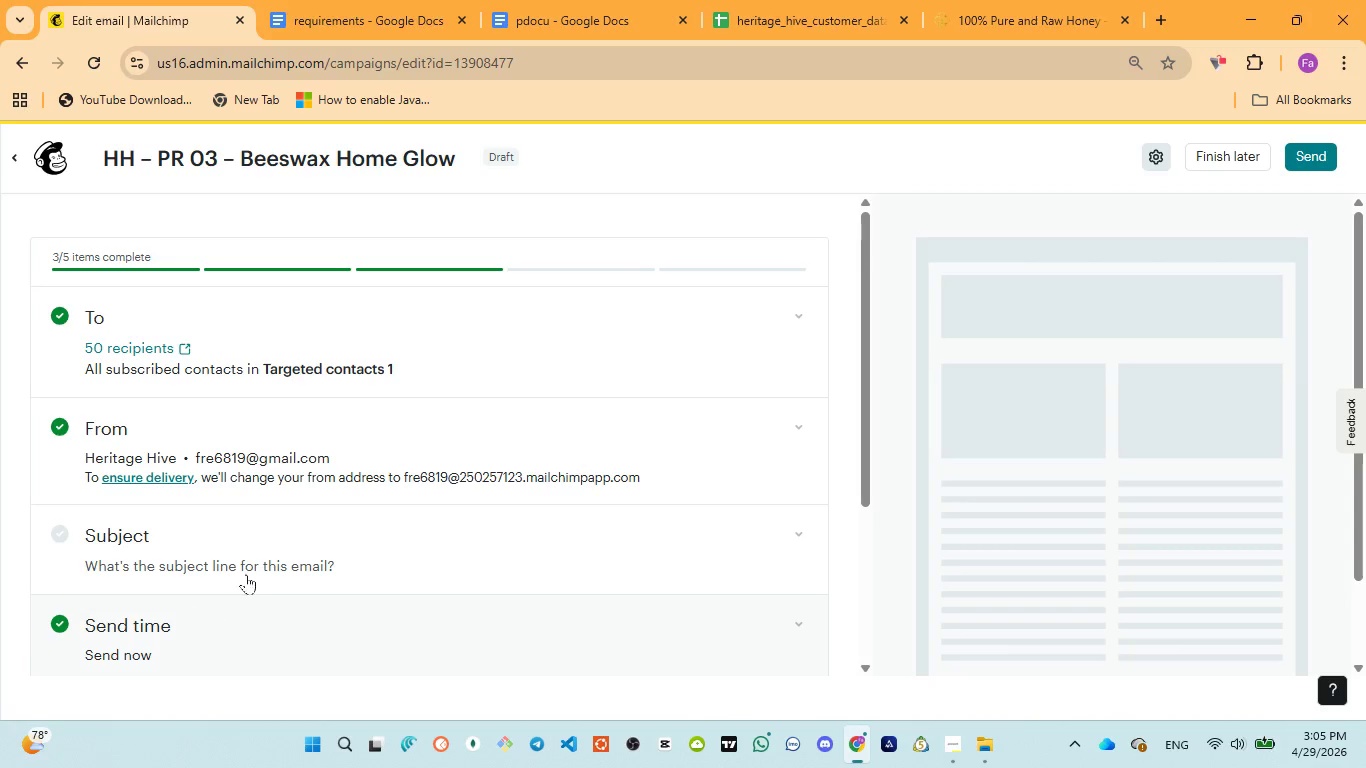 
wait(6.42)
 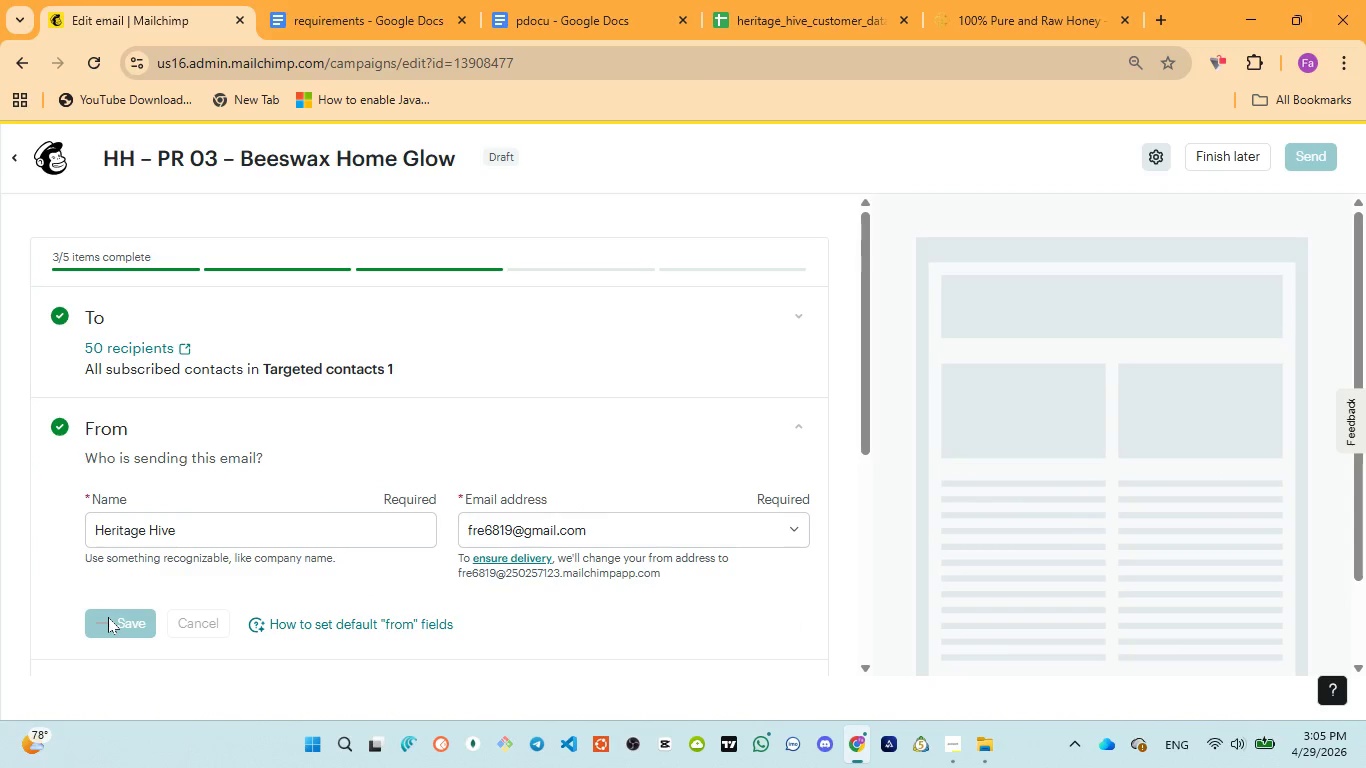 
scroll: coordinate [428, 422], scroll_direction: down, amount: 2.0
 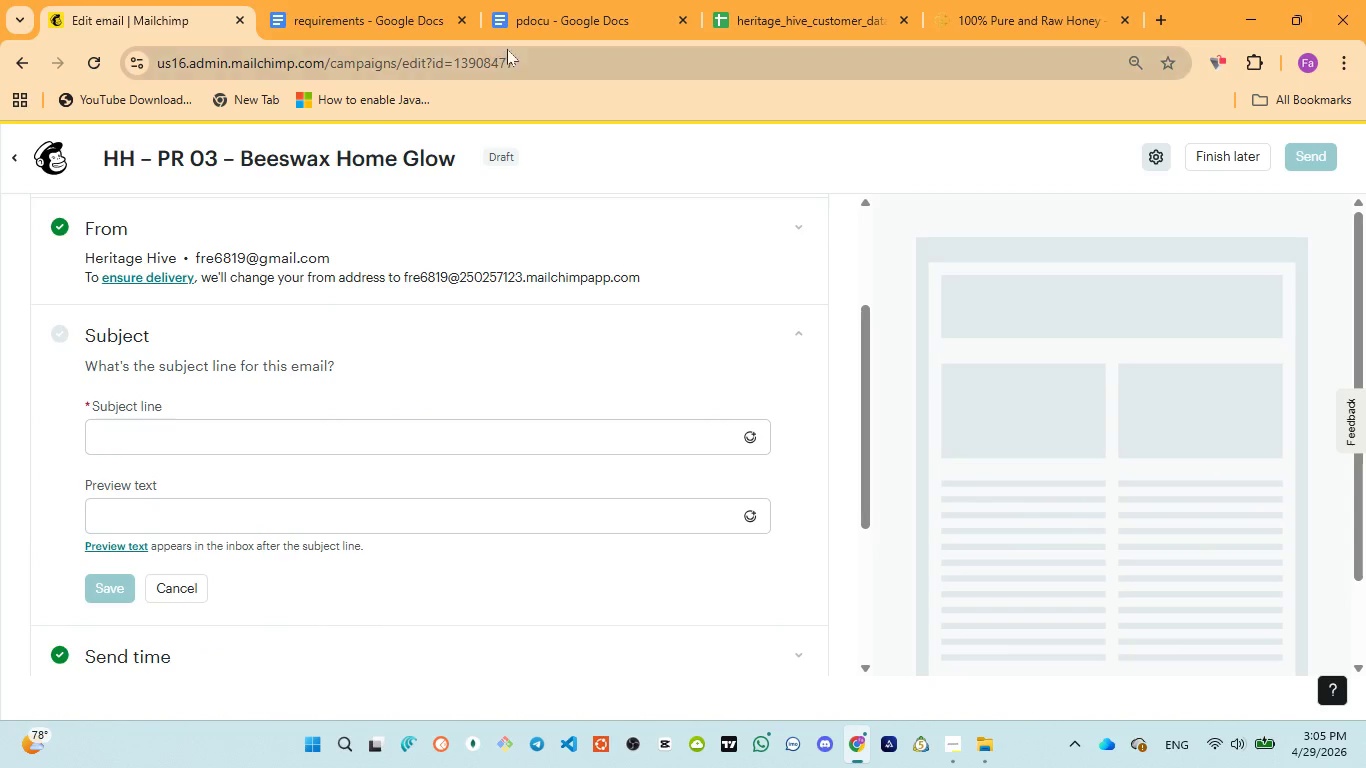 
left_click([518, 32])
 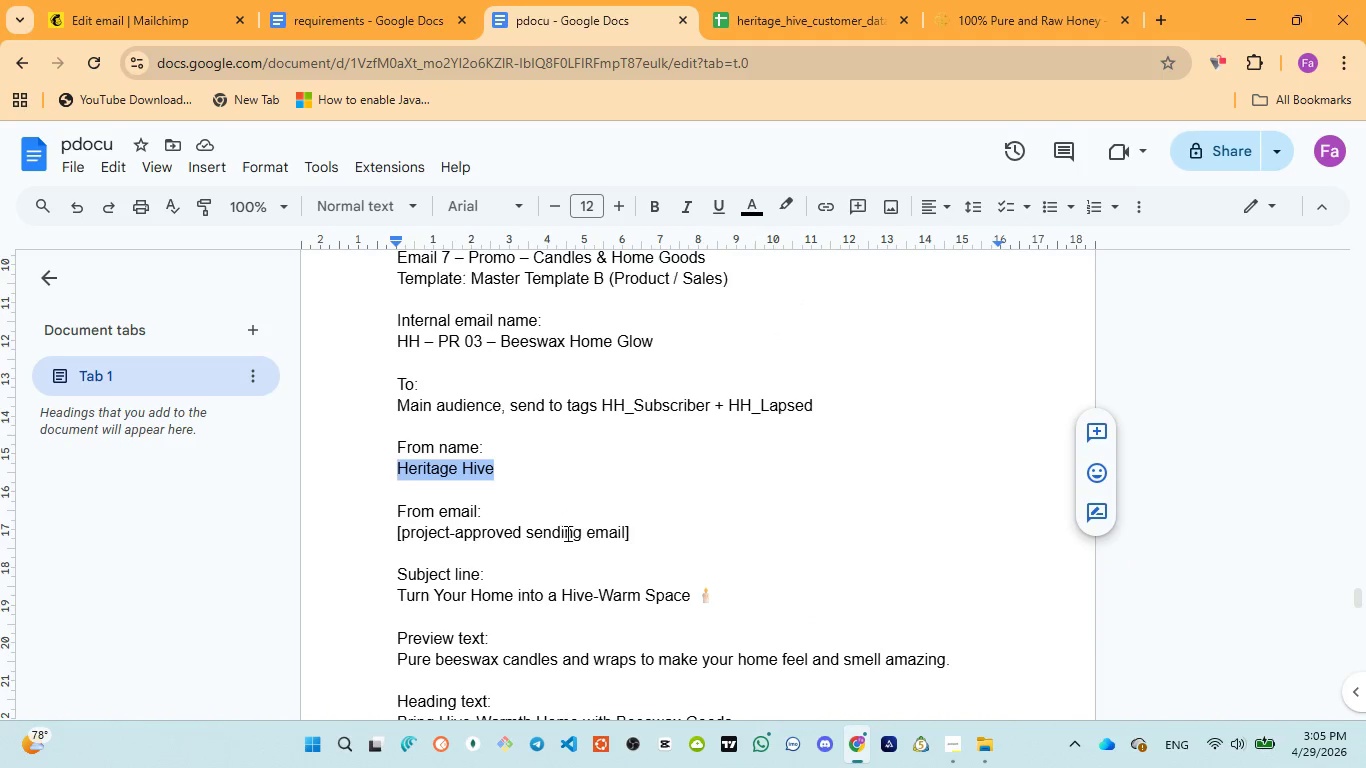 
scroll: coordinate [563, 537], scroll_direction: down, amount: 1.0
 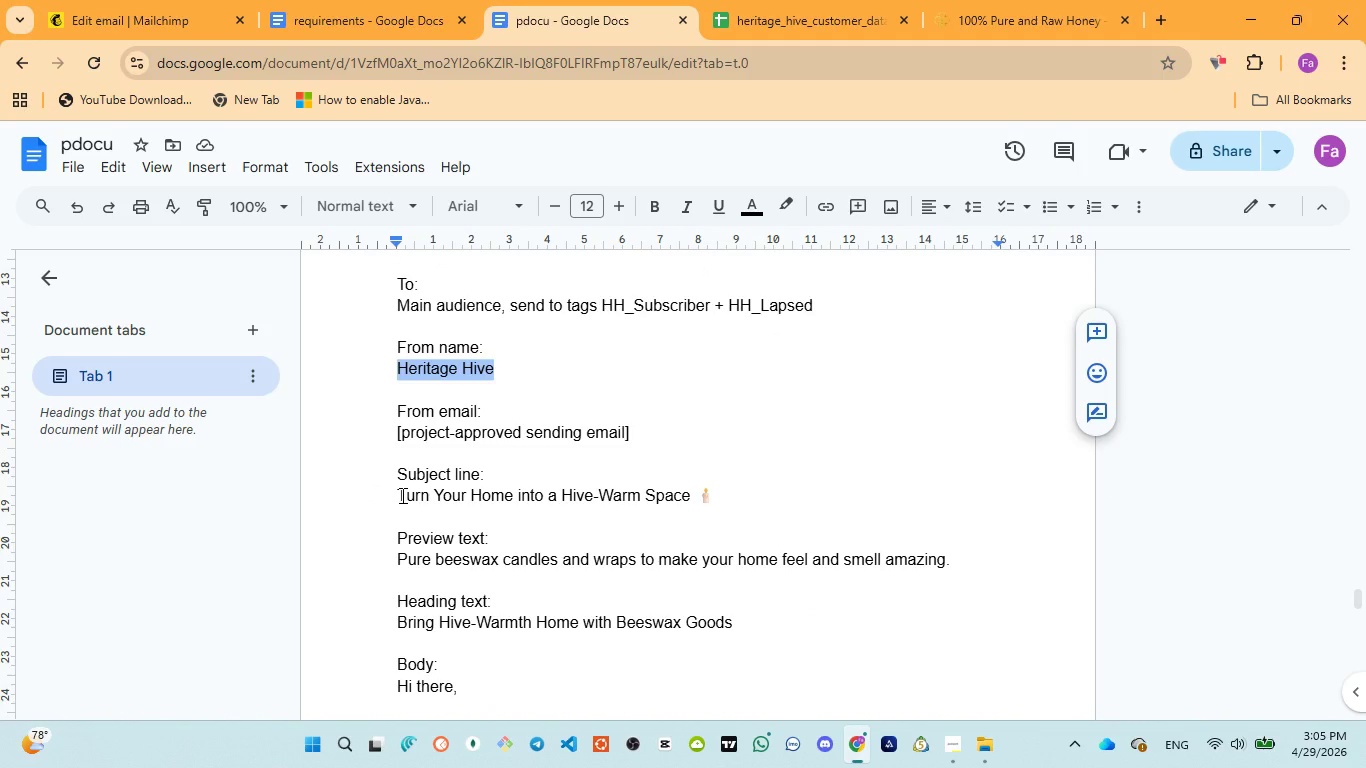 
left_click_drag(start_coordinate=[400, 495], to_coordinate=[715, 500])
 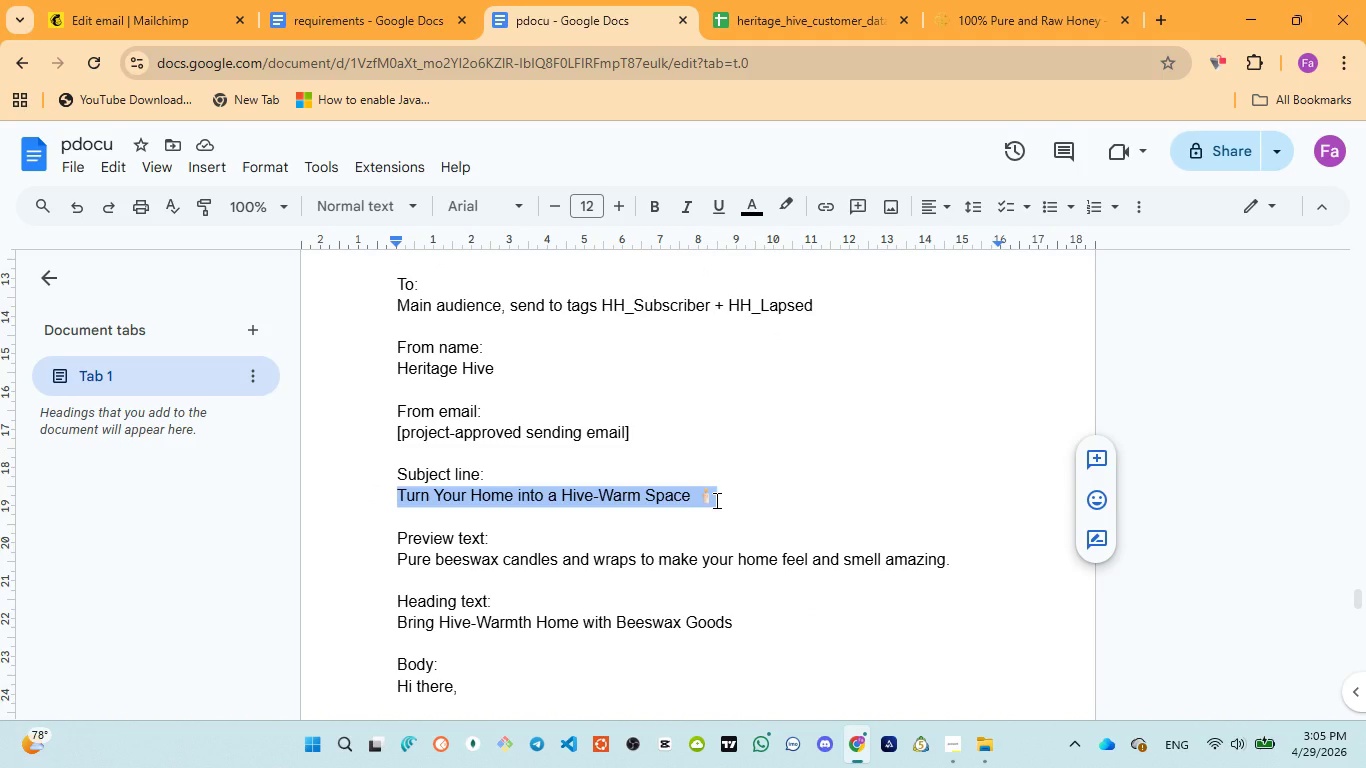 
key(Control+C)
 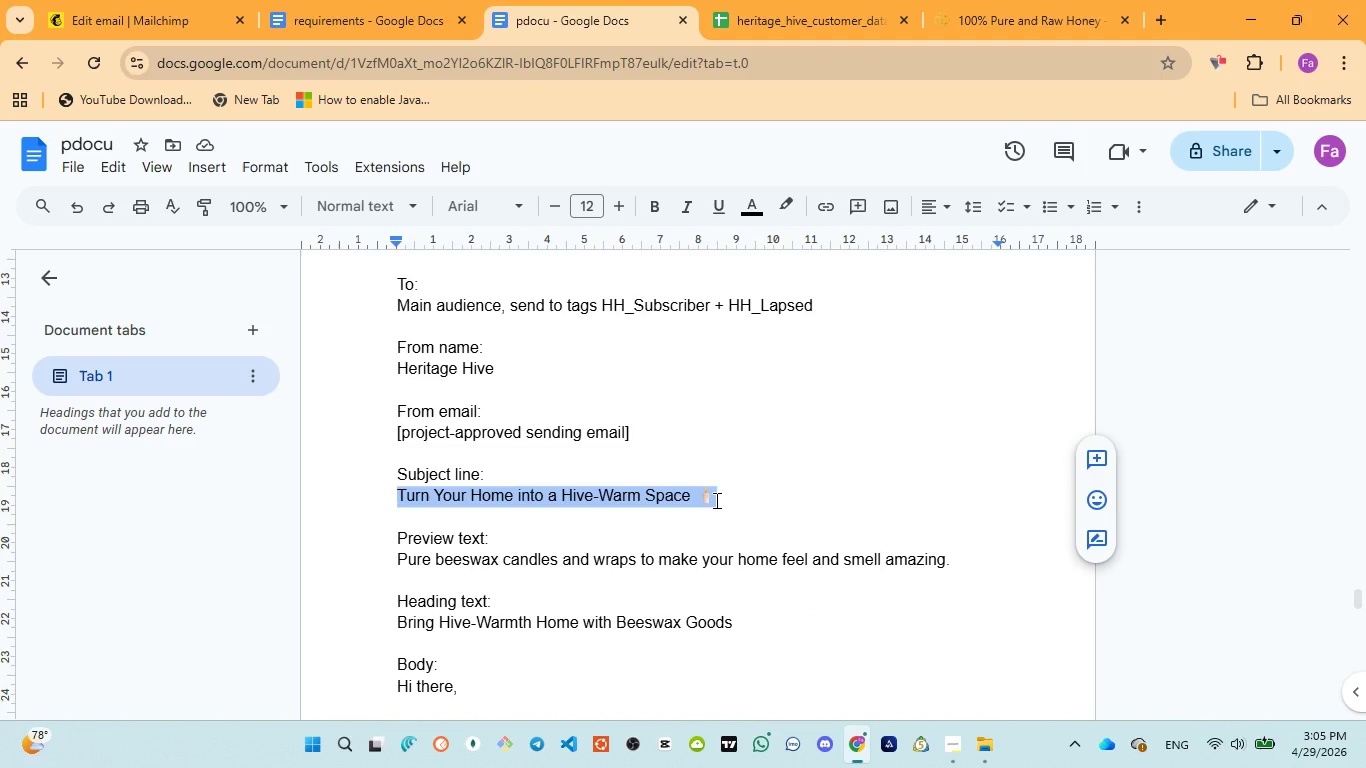 
key(Control+C)
 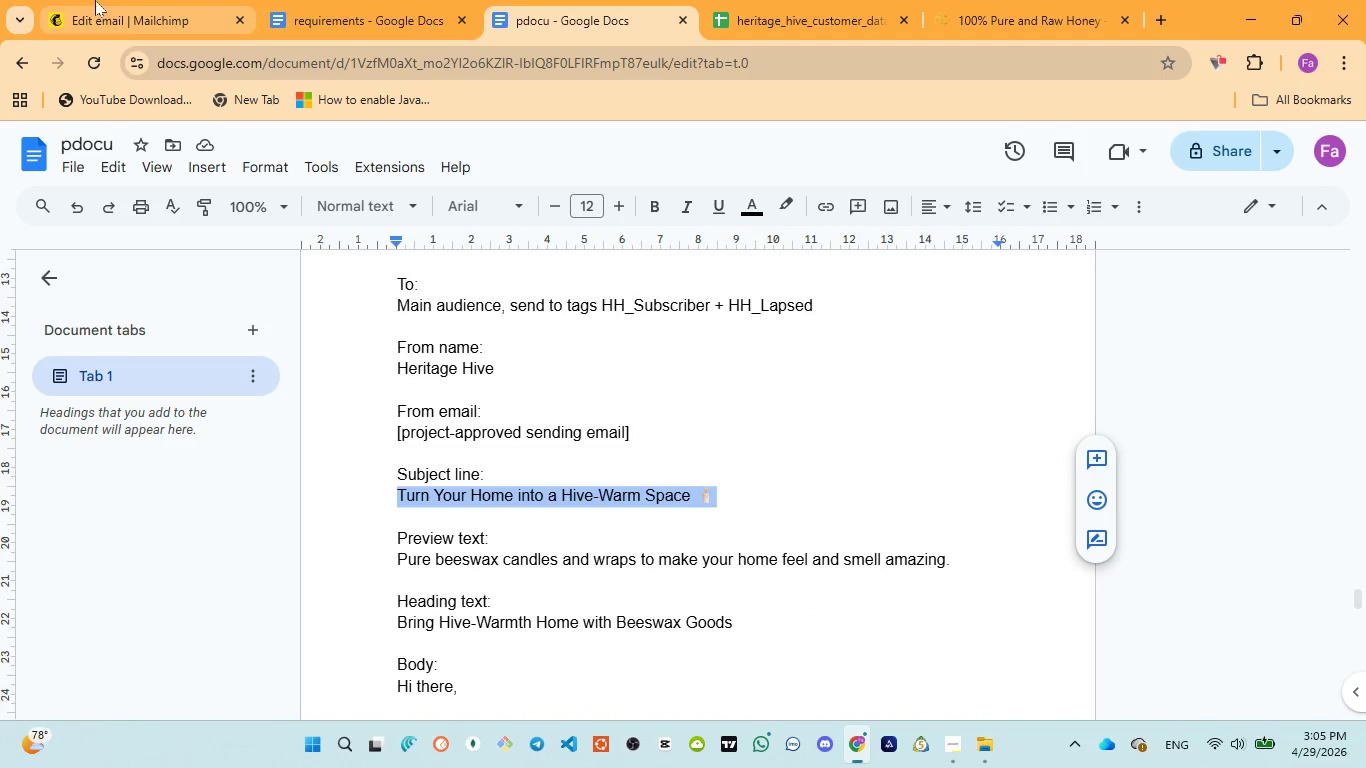 
left_click([102, 5])
 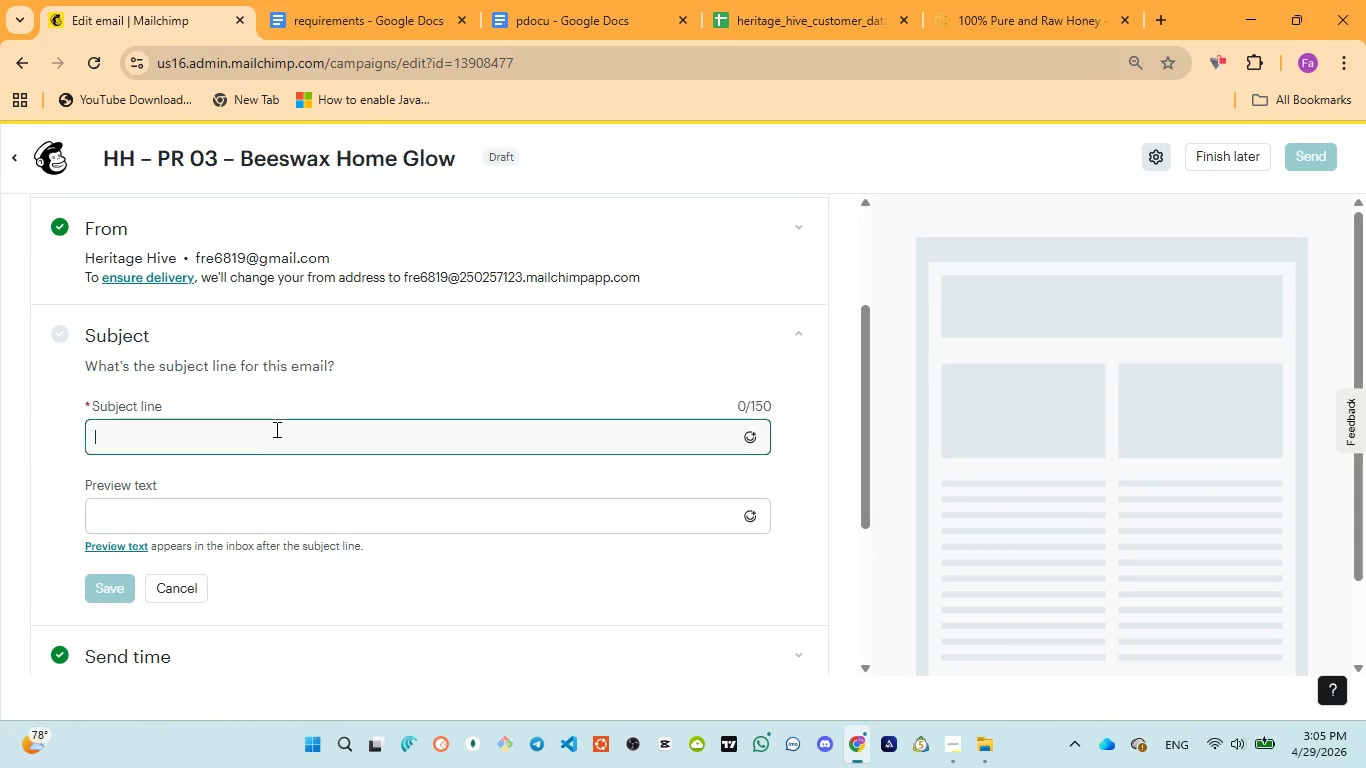 
type(Turn Y)
key(Backspace)
type(your )
 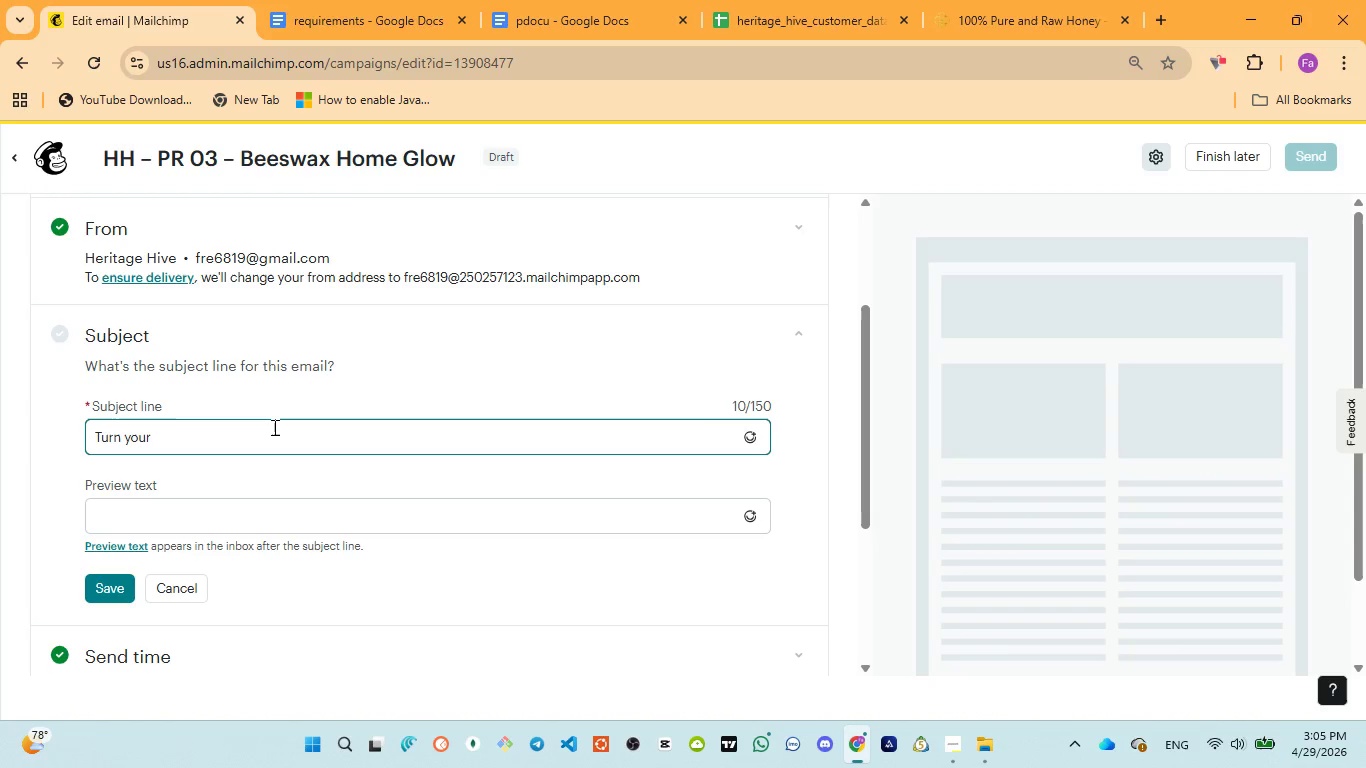 
left_click([592, 8])
 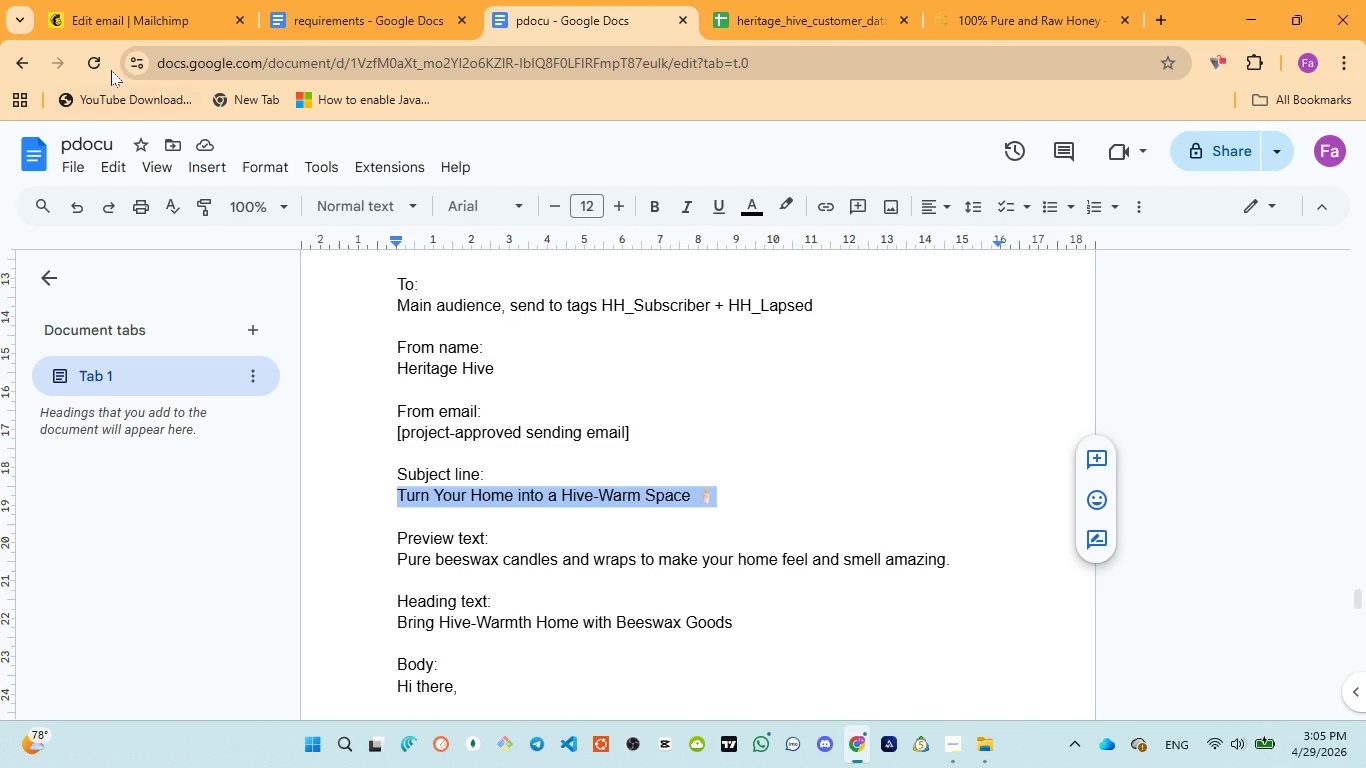 
left_click([100, 23])
 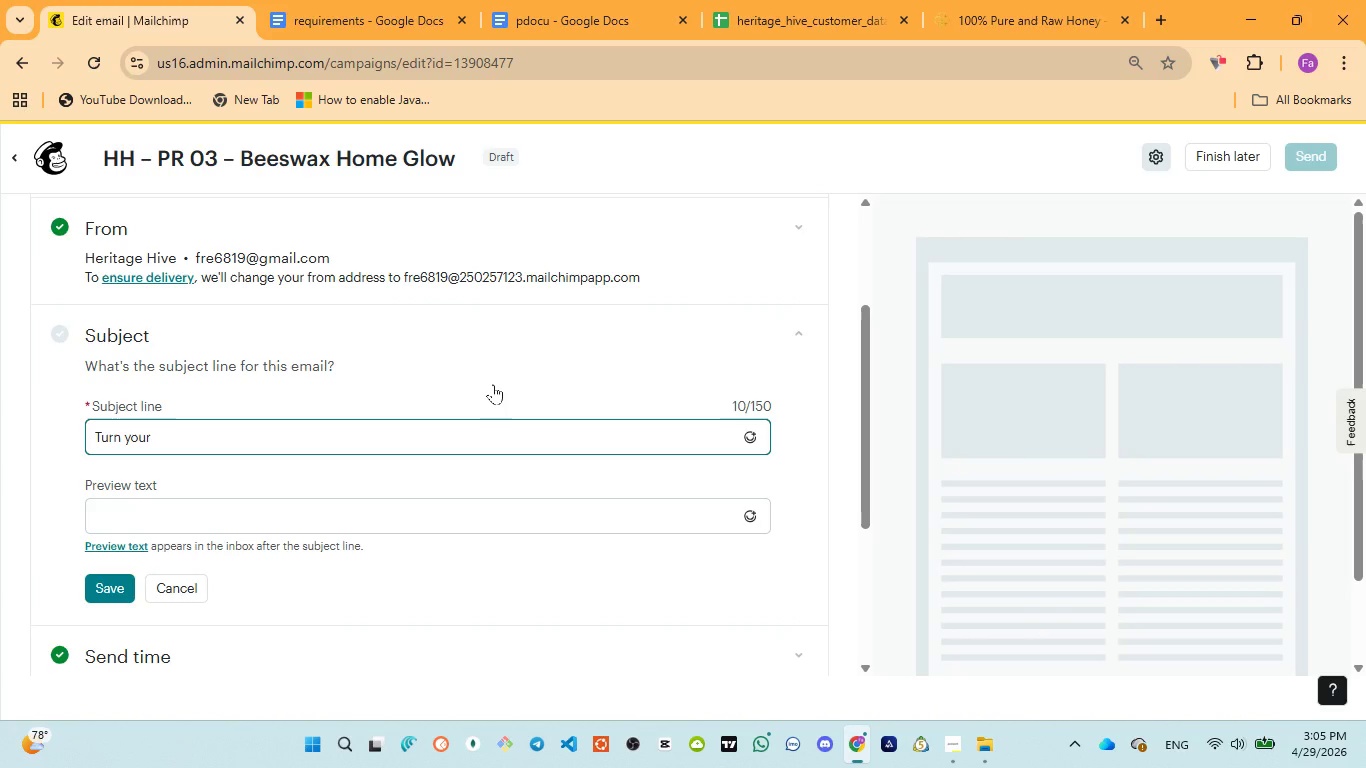 
type(i)
key(Backspace)
type(home intpo)
key(Backspace)
key(Backspace)
type(o hive )
 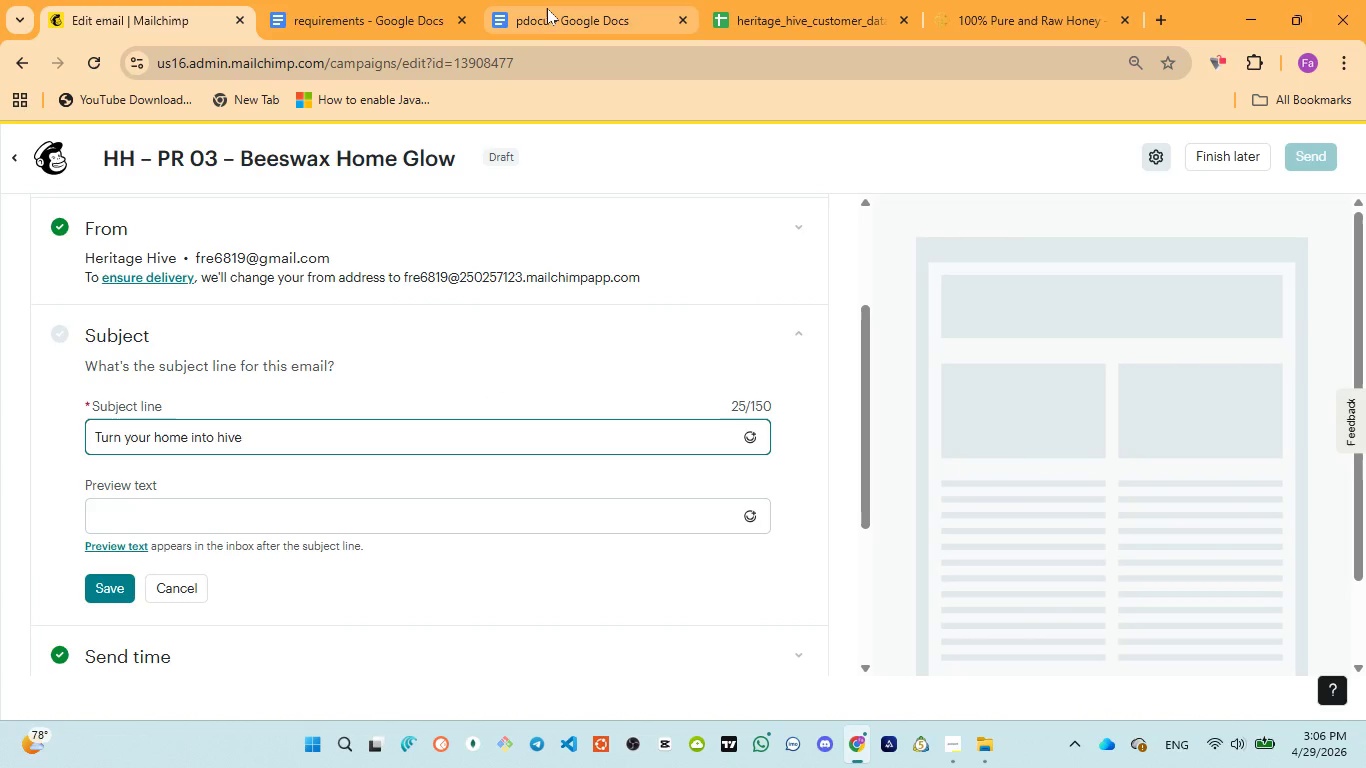 
left_click([547, 6])
 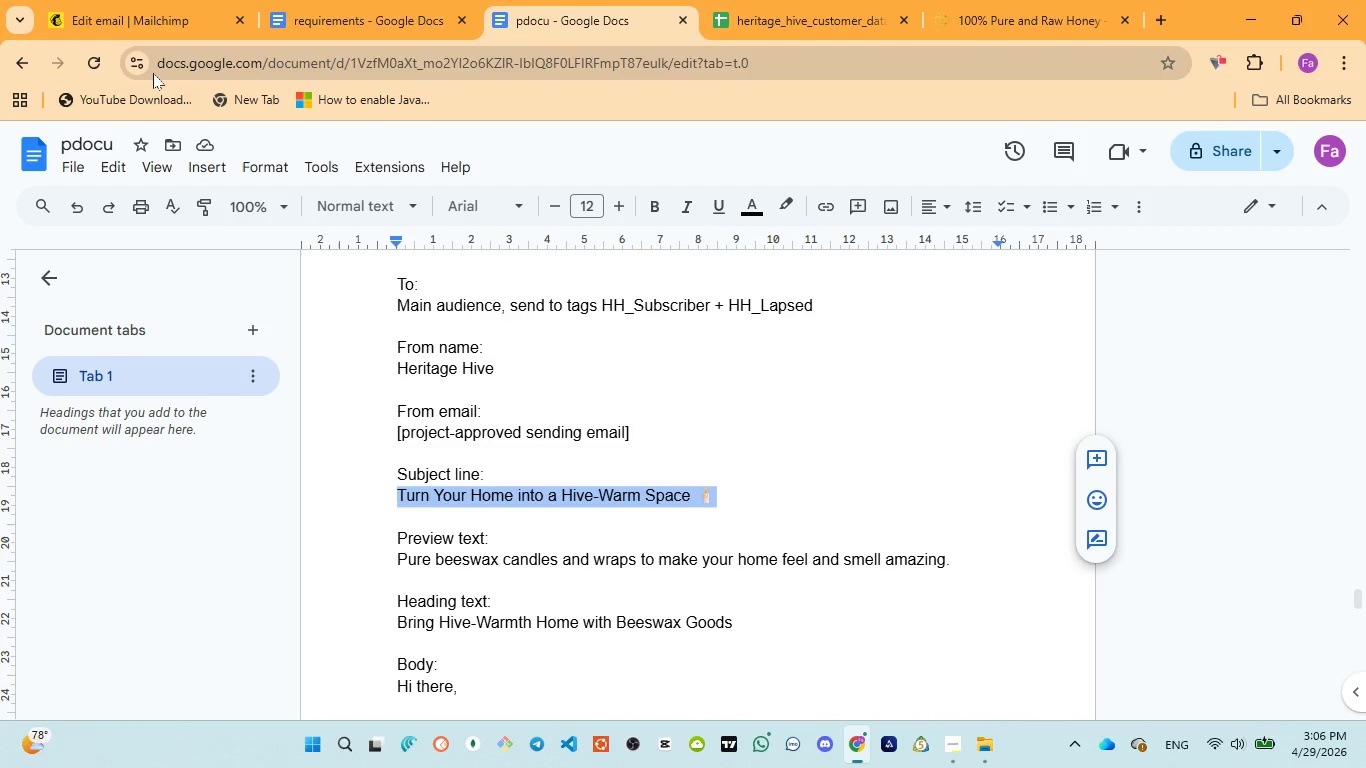 
left_click([123, 14])
 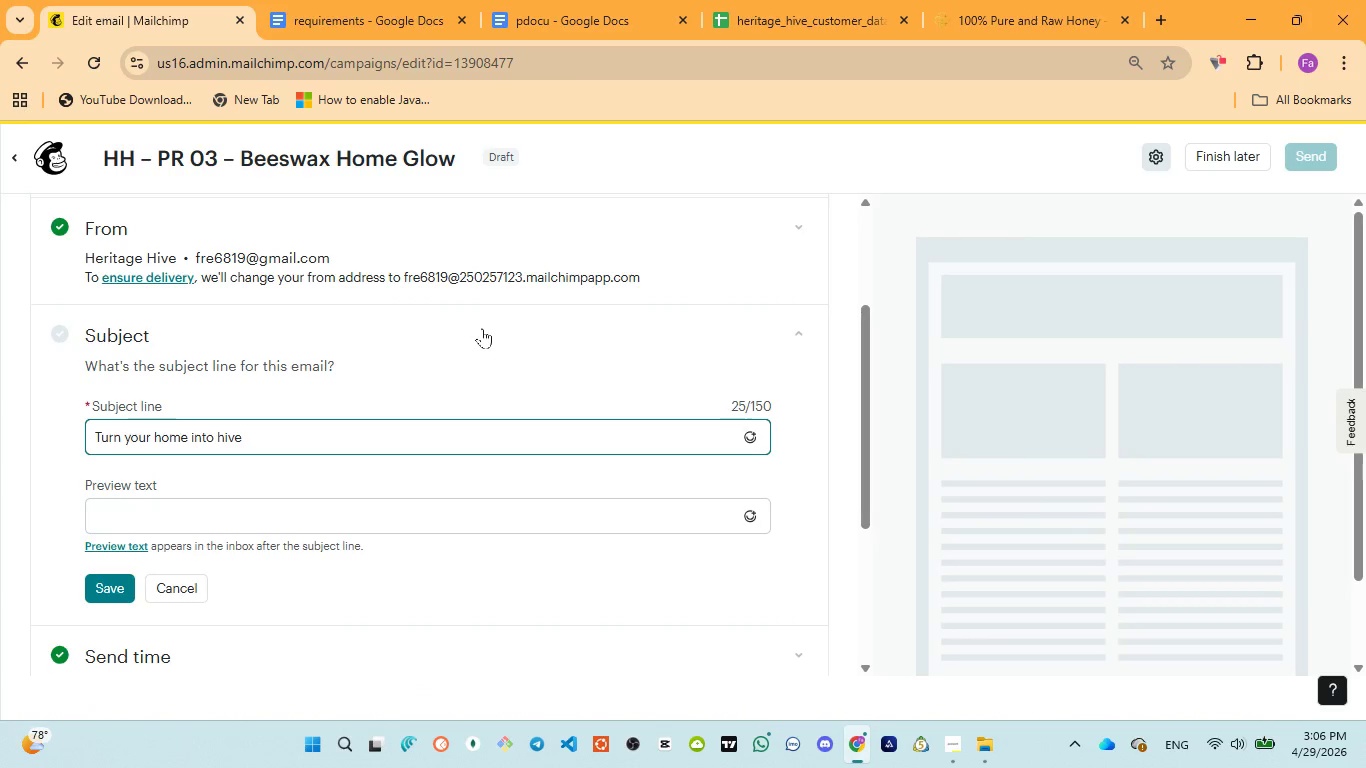 
type(warm space )
 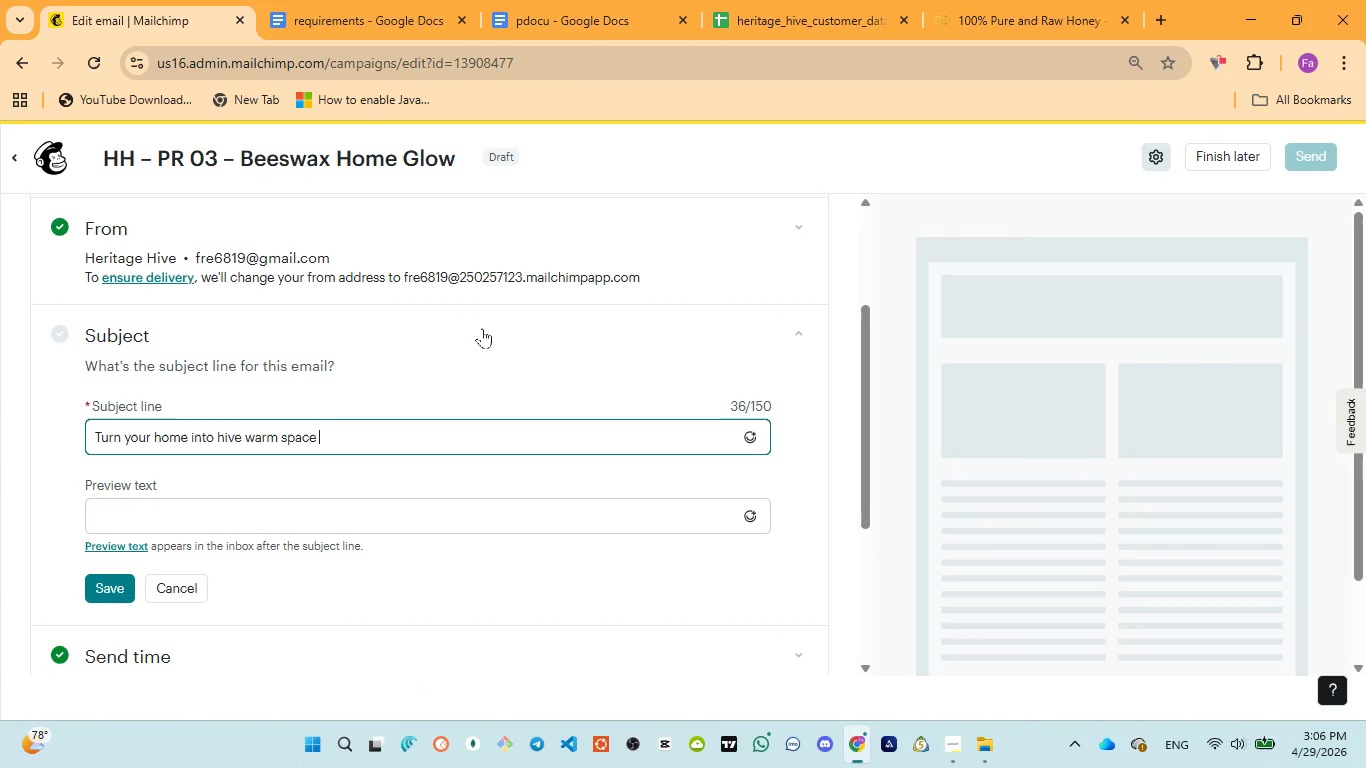 
key(Control+ControlLeft)
 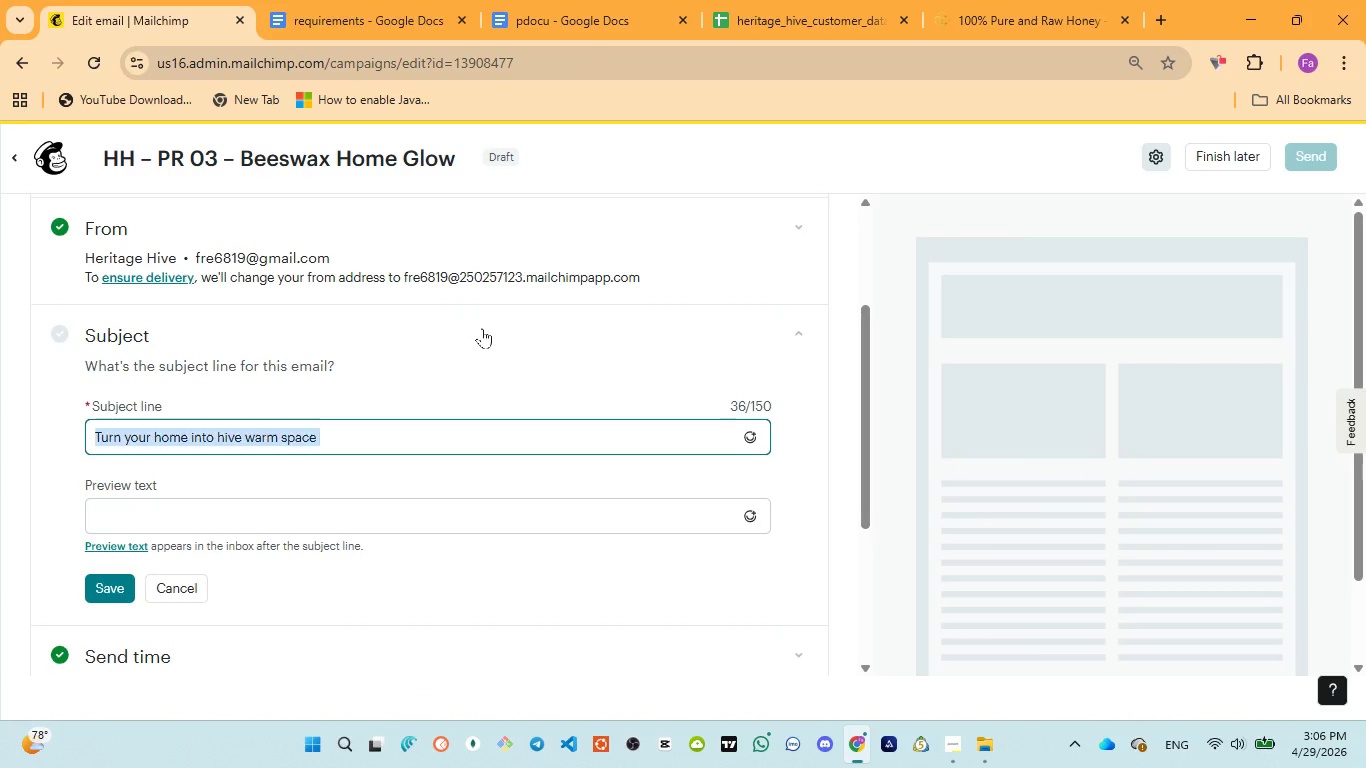 
key(Control+A)
 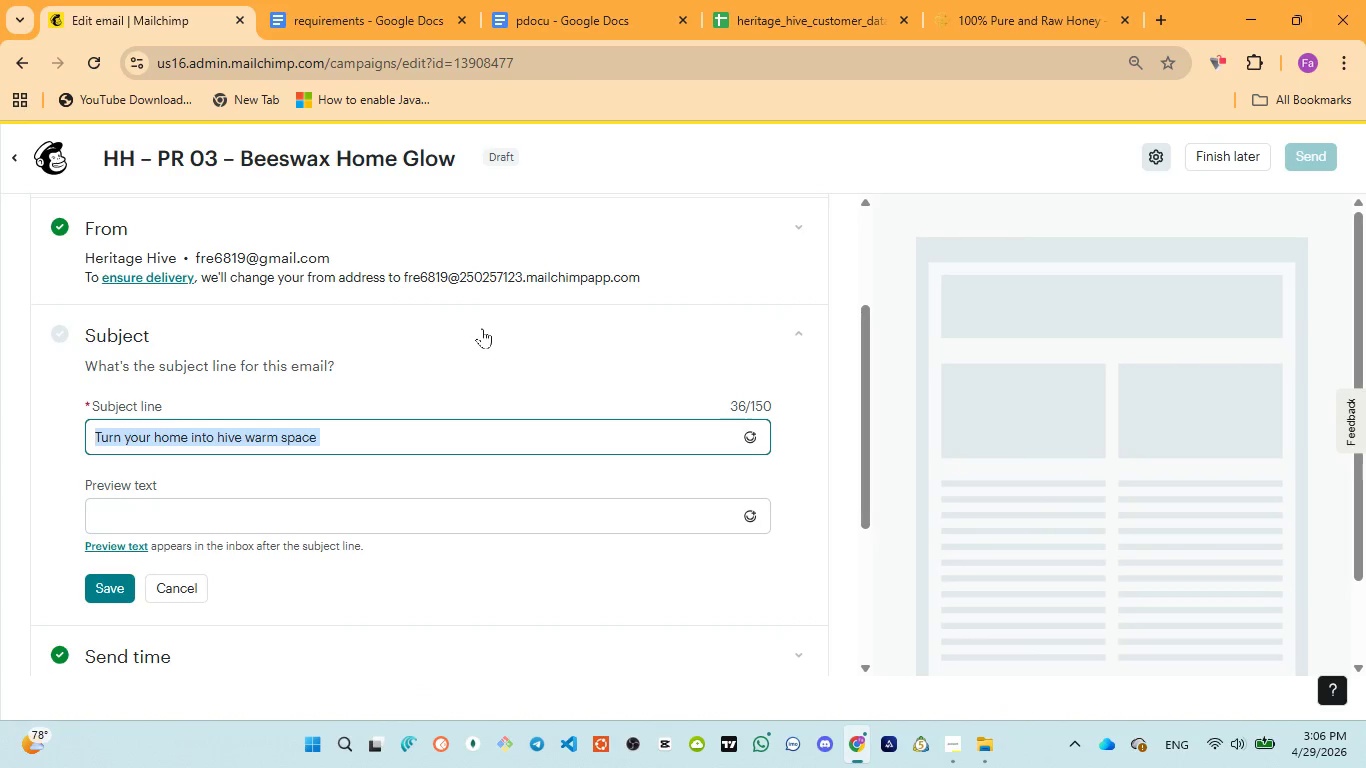 
key(Control+ControlLeft)
 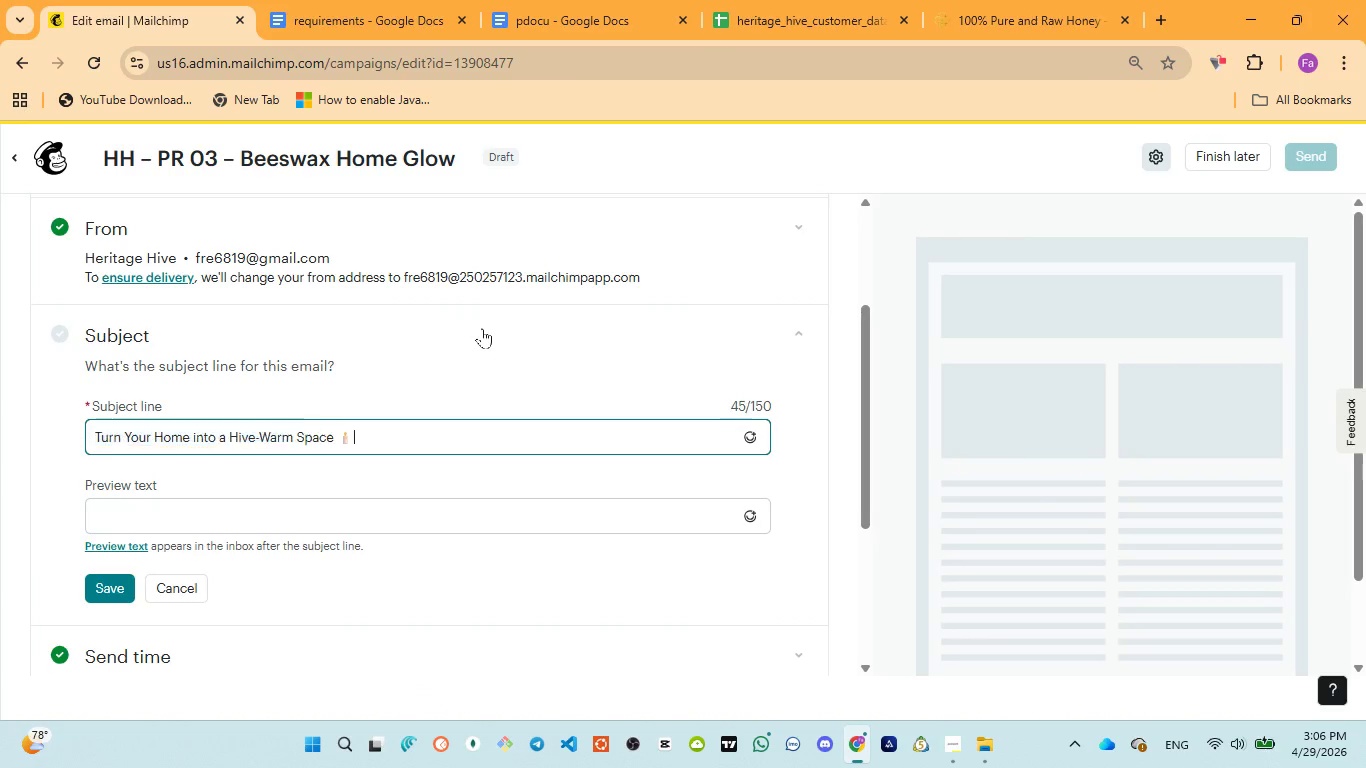 
key(Control+V)
 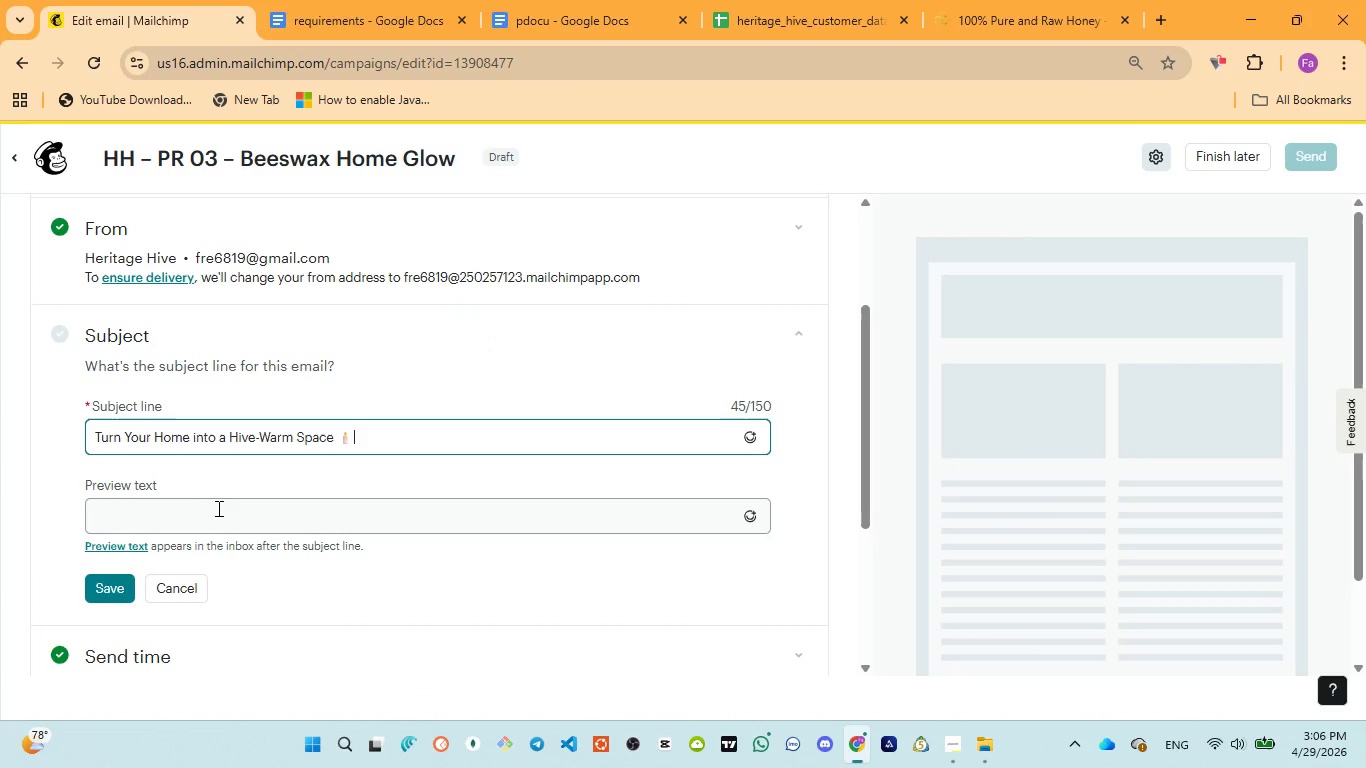 
left_click([228, 524])
 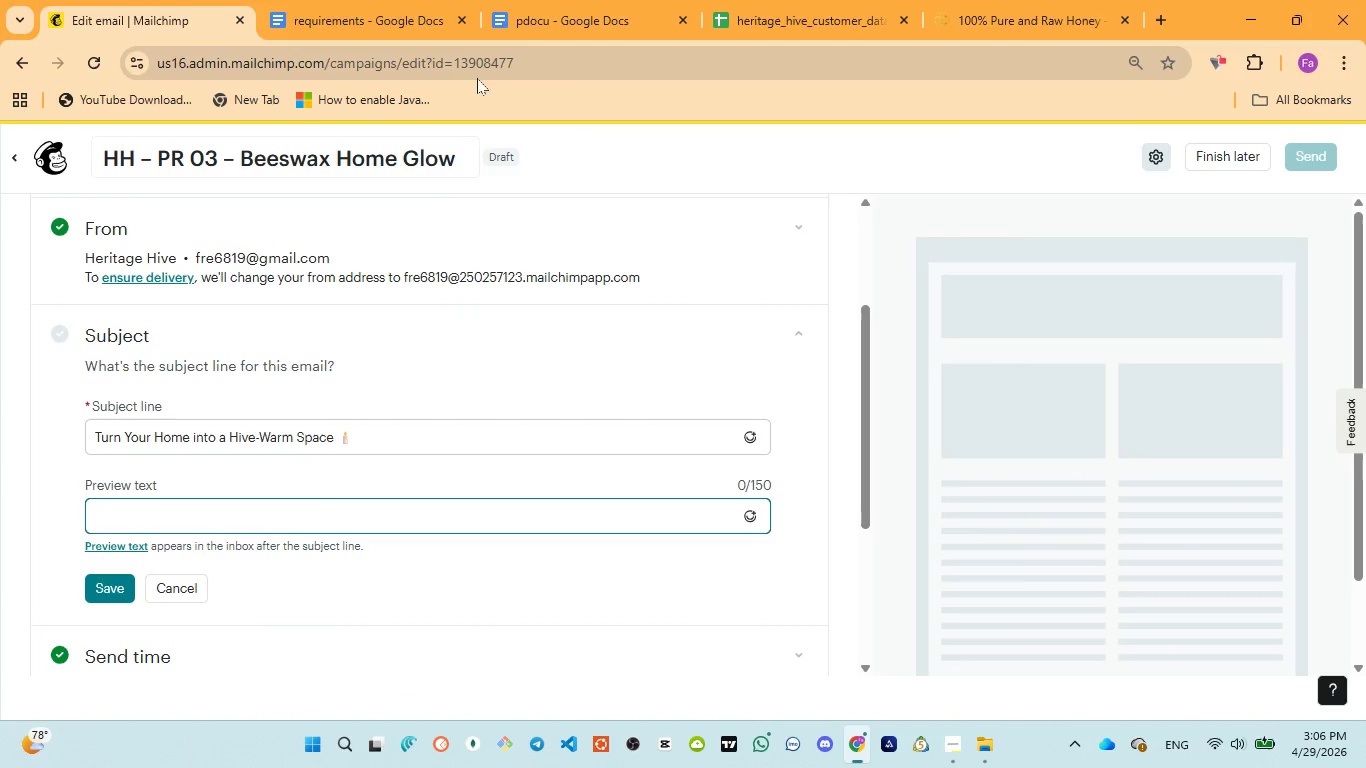 
left_click([564, 4])
 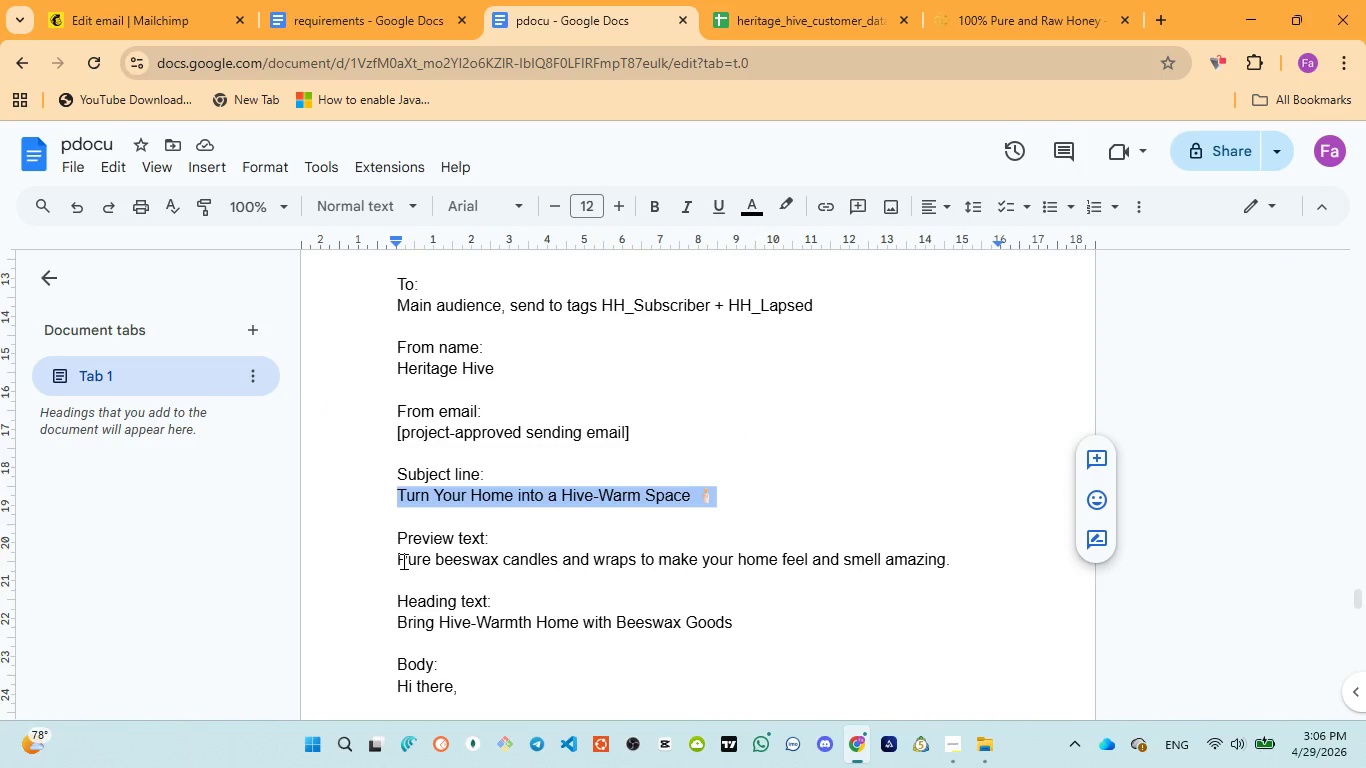 
left_click_drag(start_coordinate=[394, 561], to_coordinate=[957, 564])
 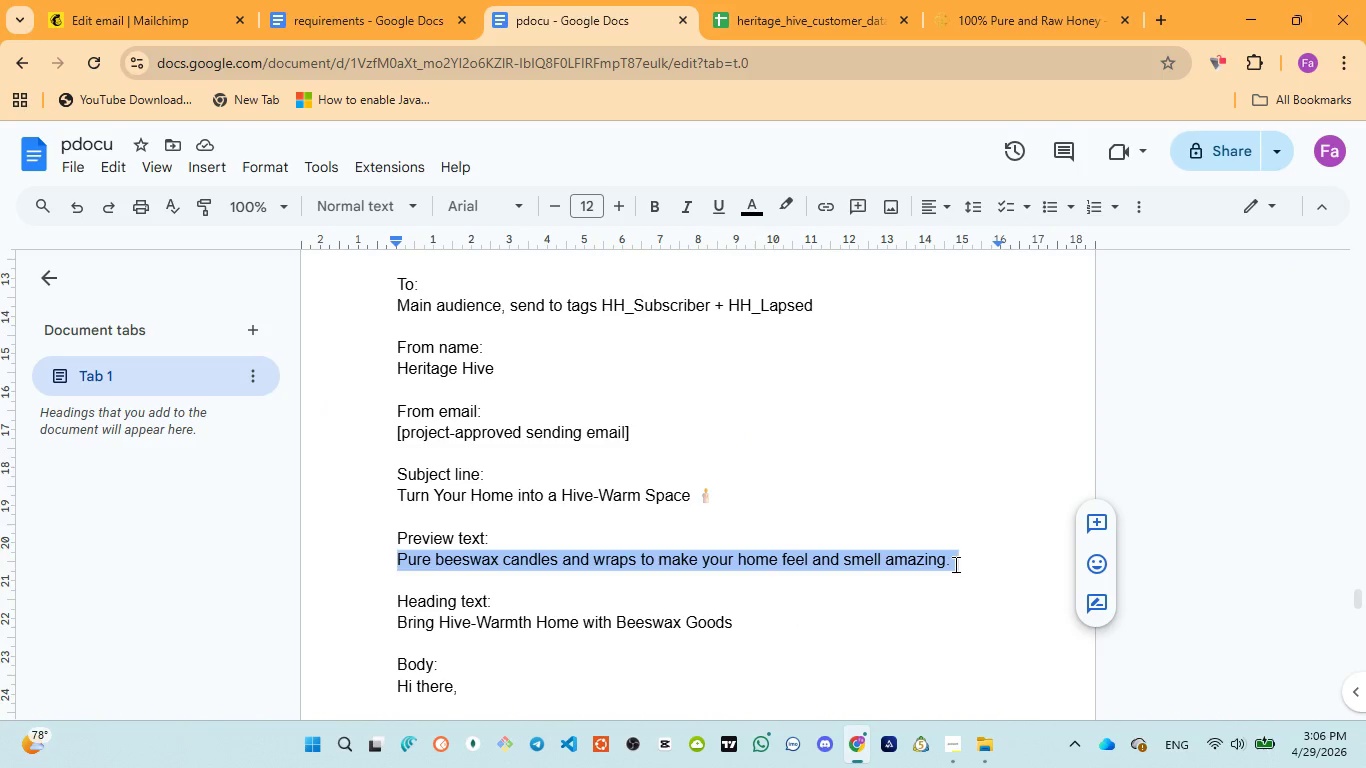 
key(Control+C)
 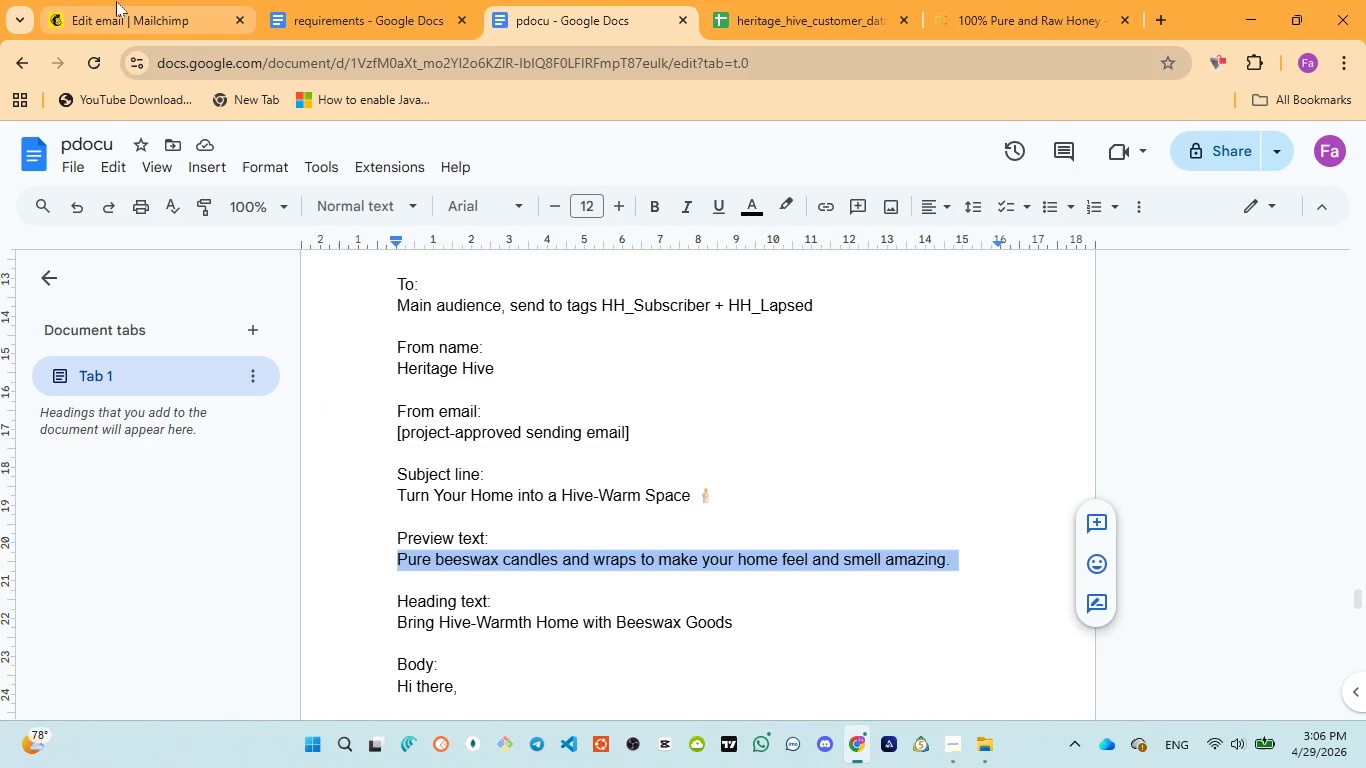 
left_click([98, 6])
 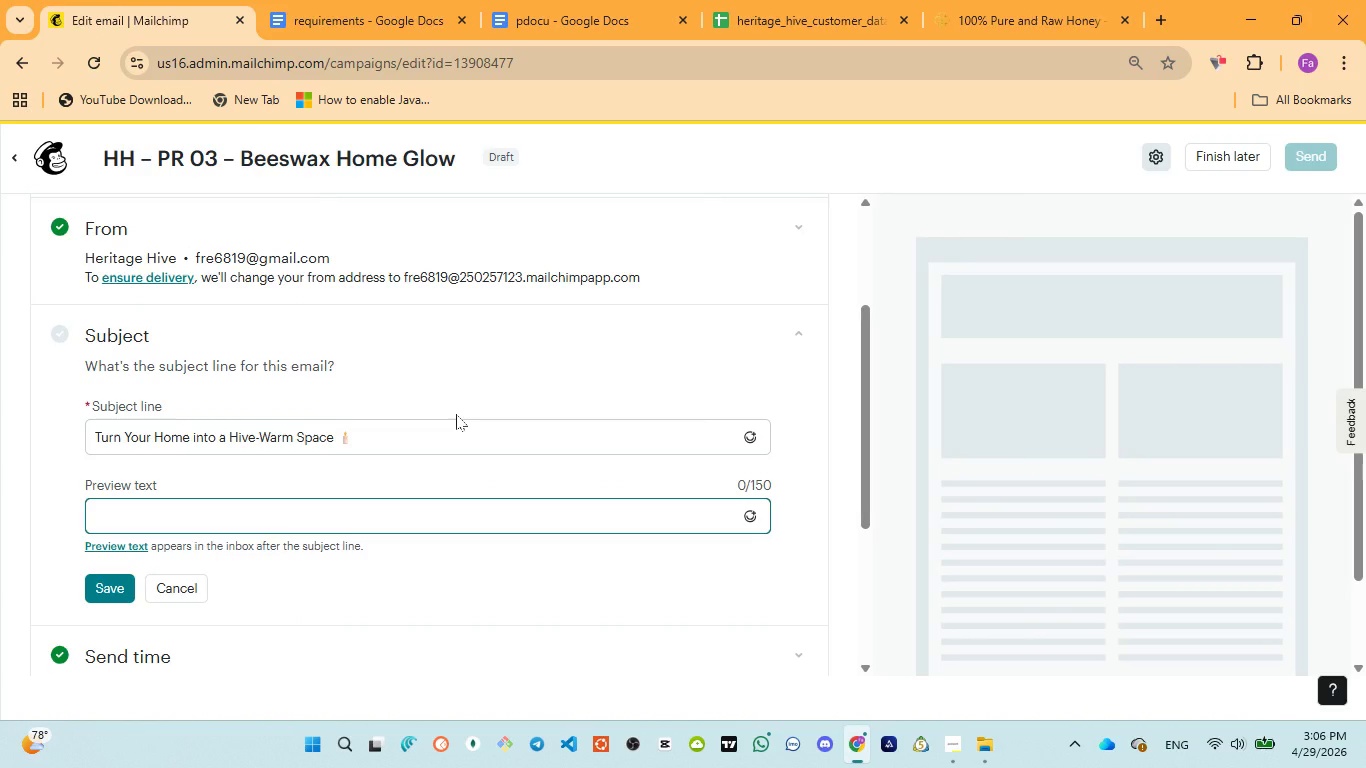 
type(Pure beeswax )
 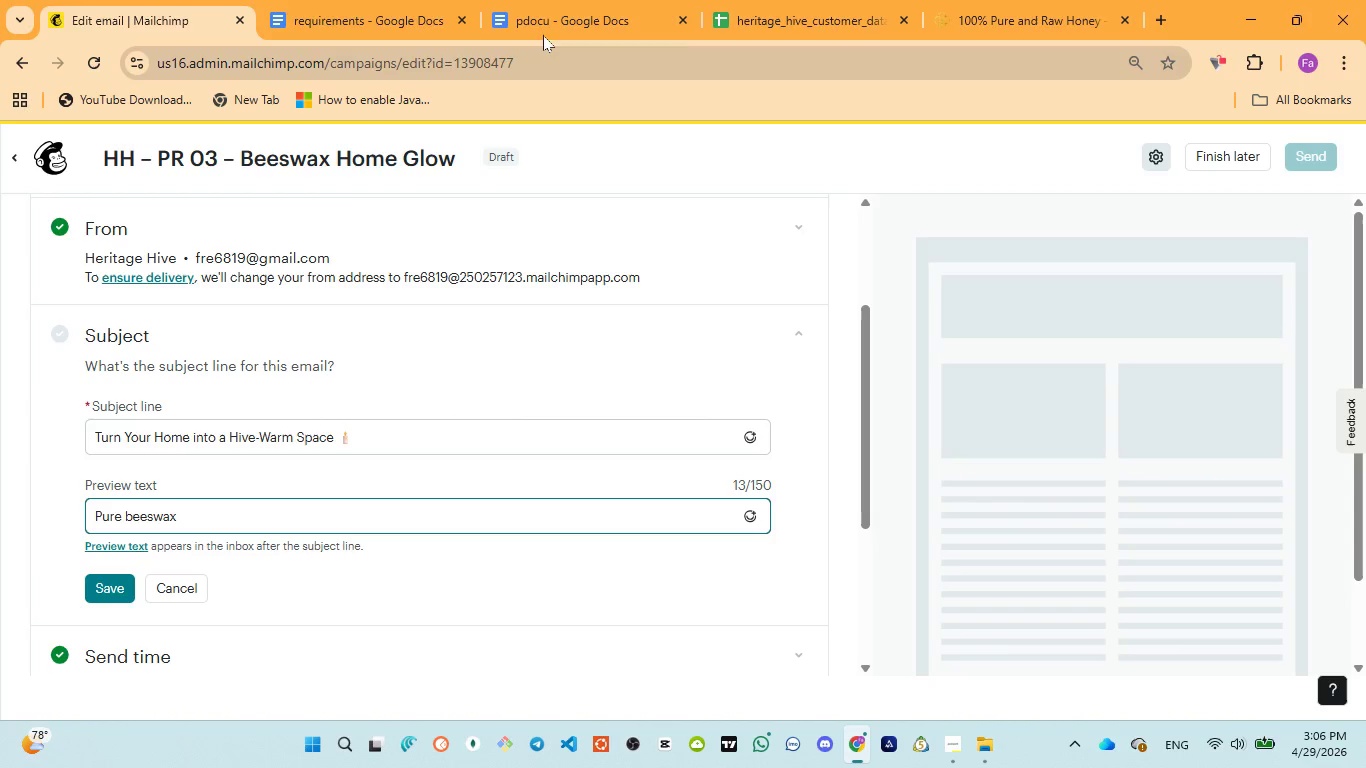 
left_click([570, 7])
 